 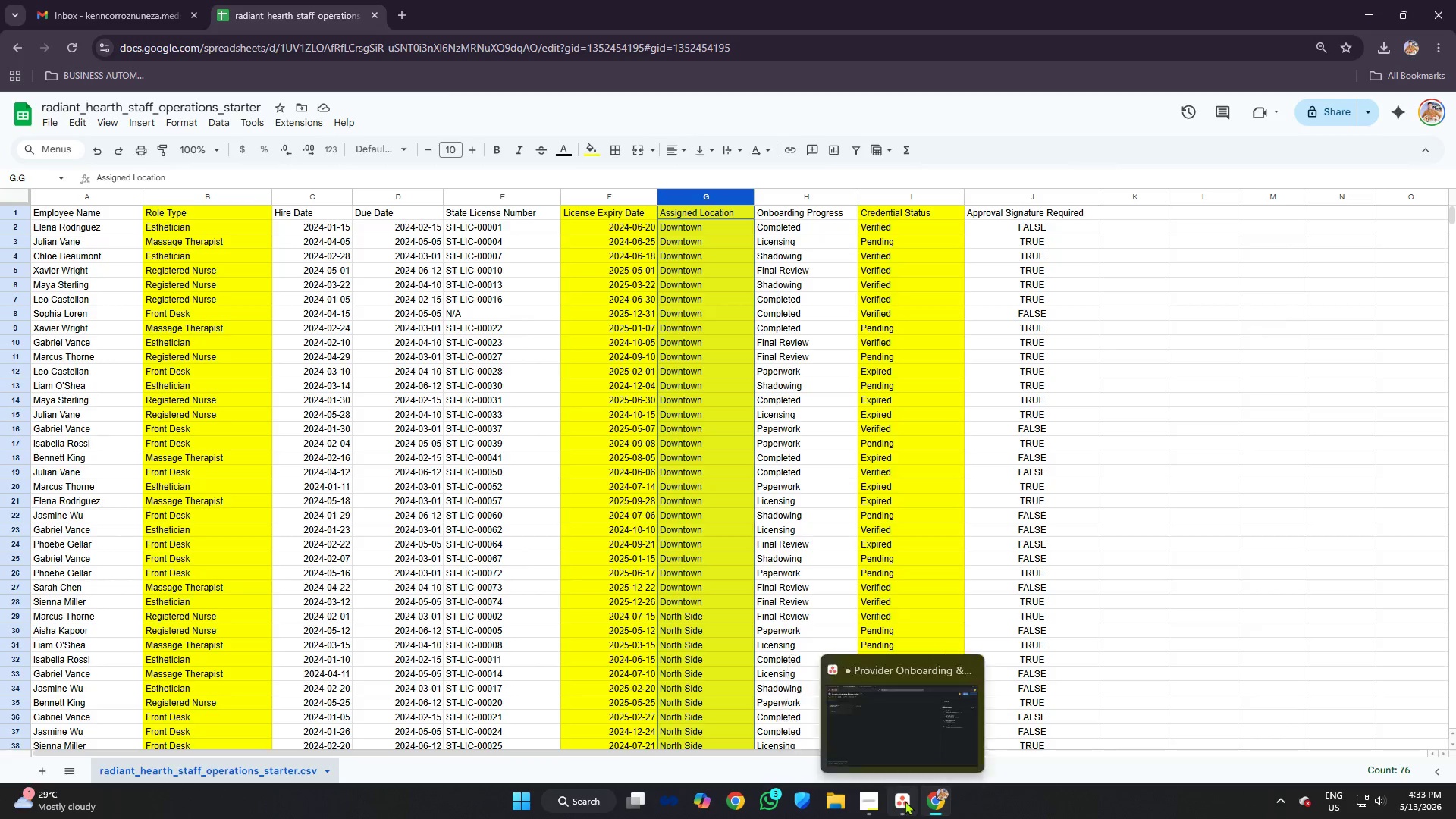 
left_click([905, 801])
 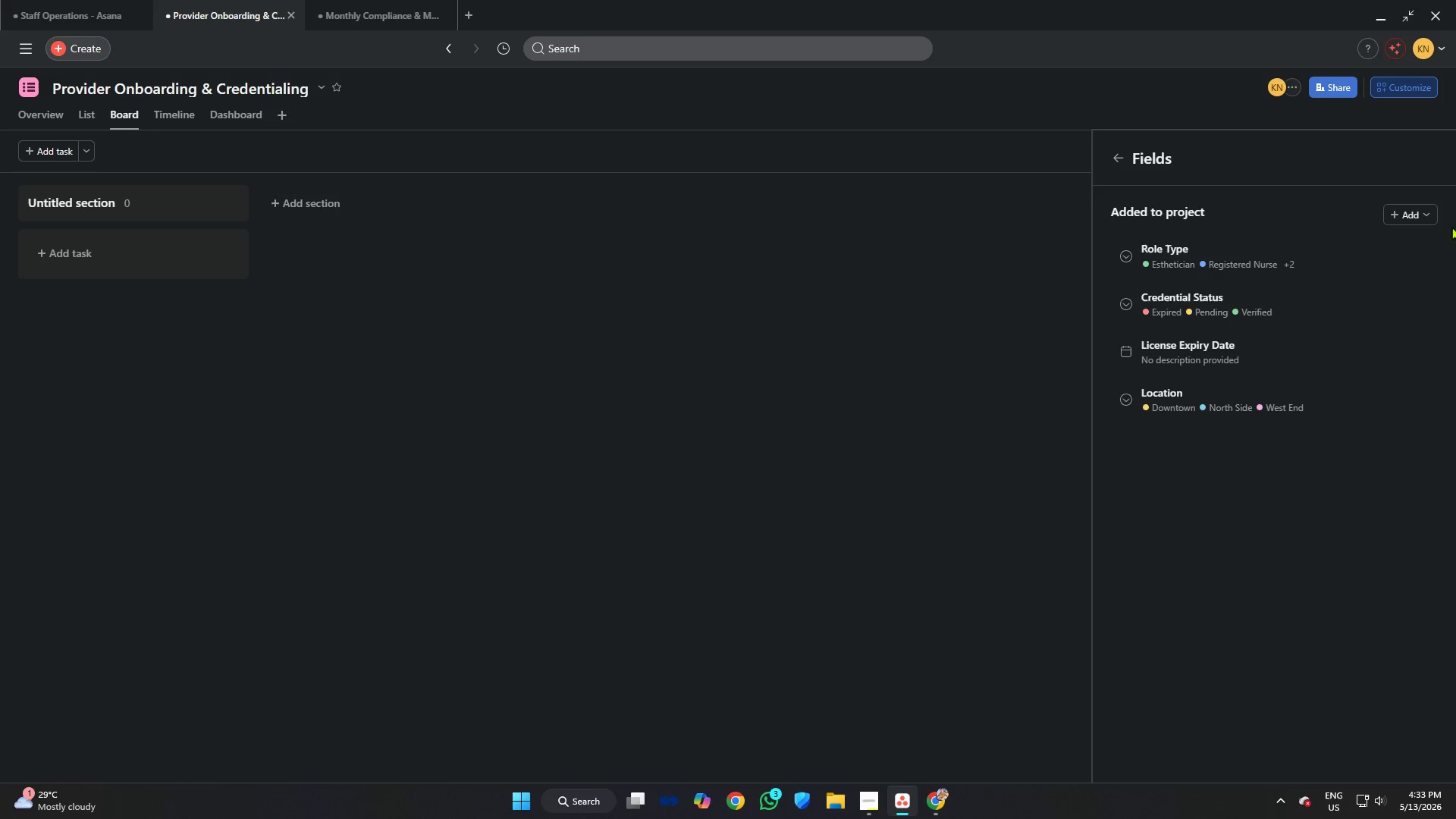 
left_click([1406, 204])
 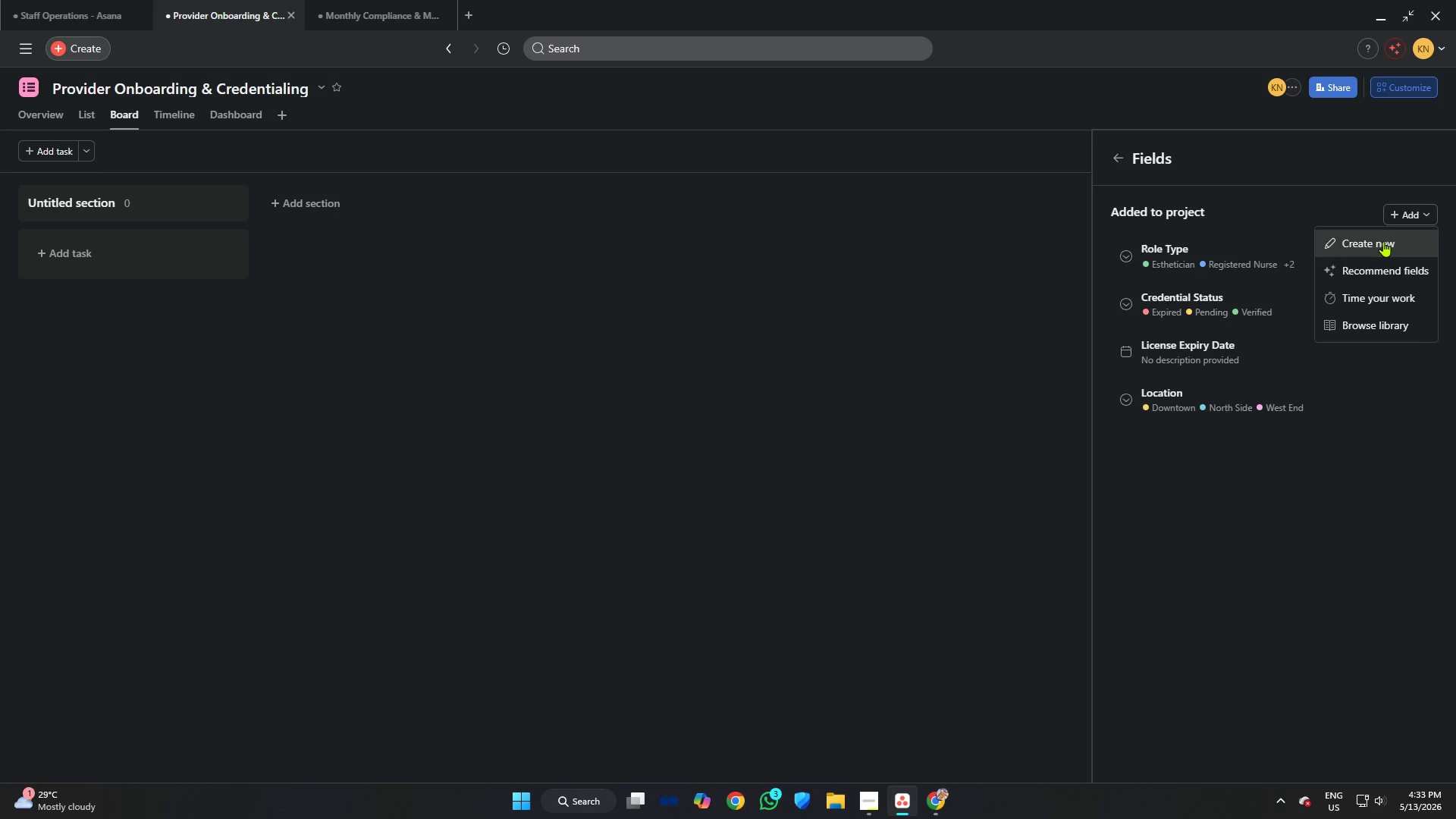 
left_click([1382, 241])
 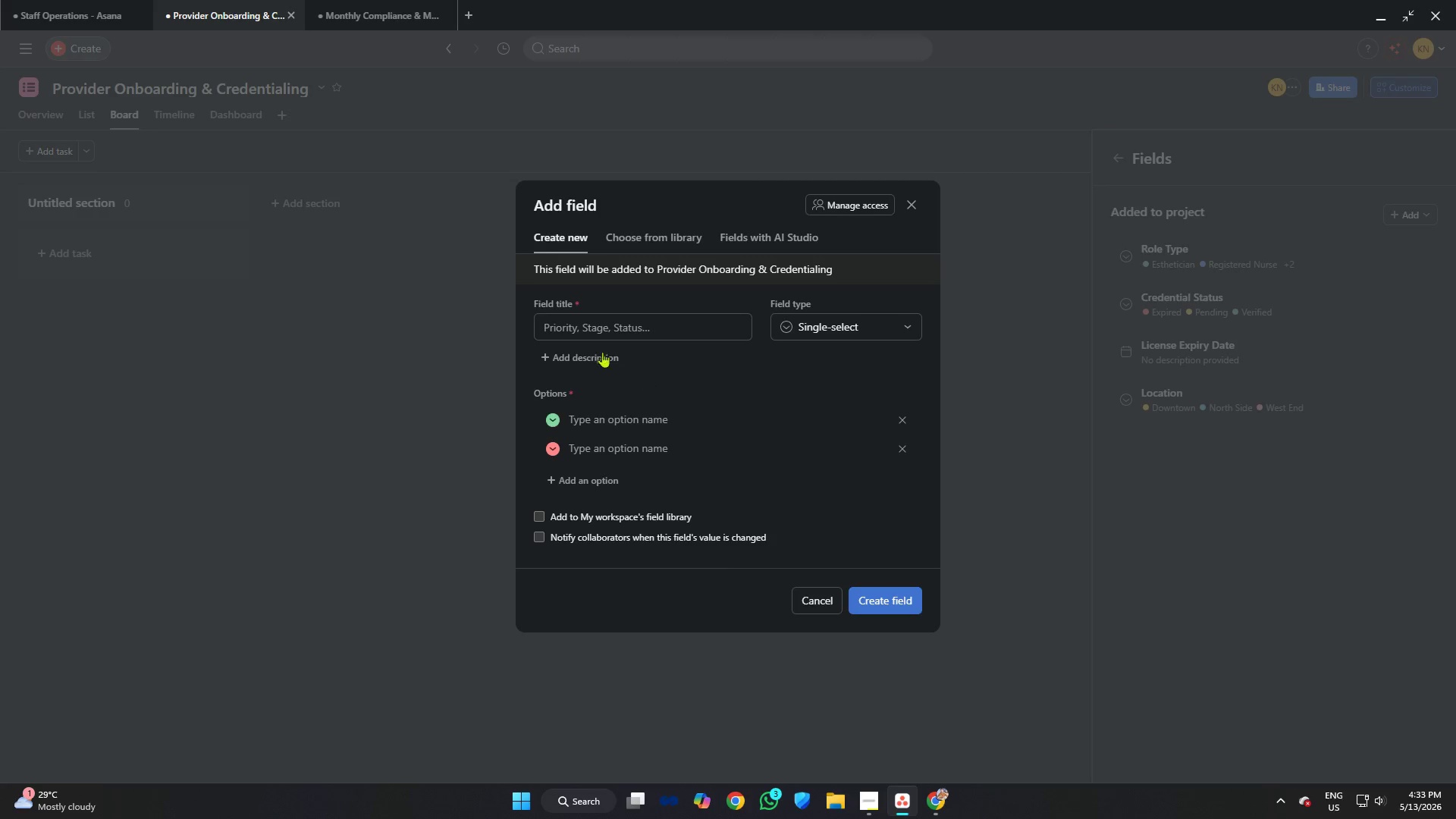 
left_click([598, 327])
 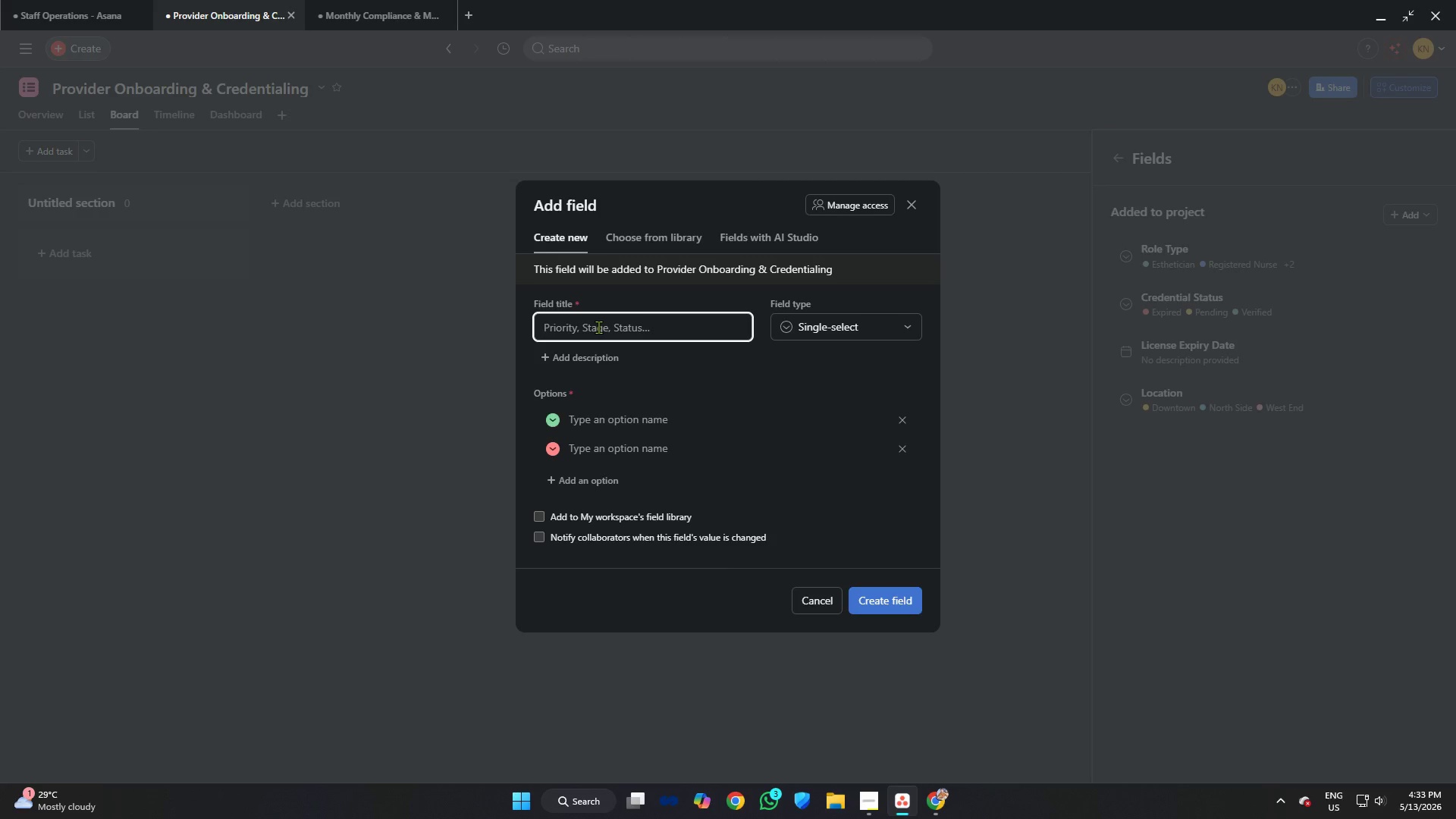 
type(Approvl;)
key(Backspace)
key(Backspace)
type(al signature)
 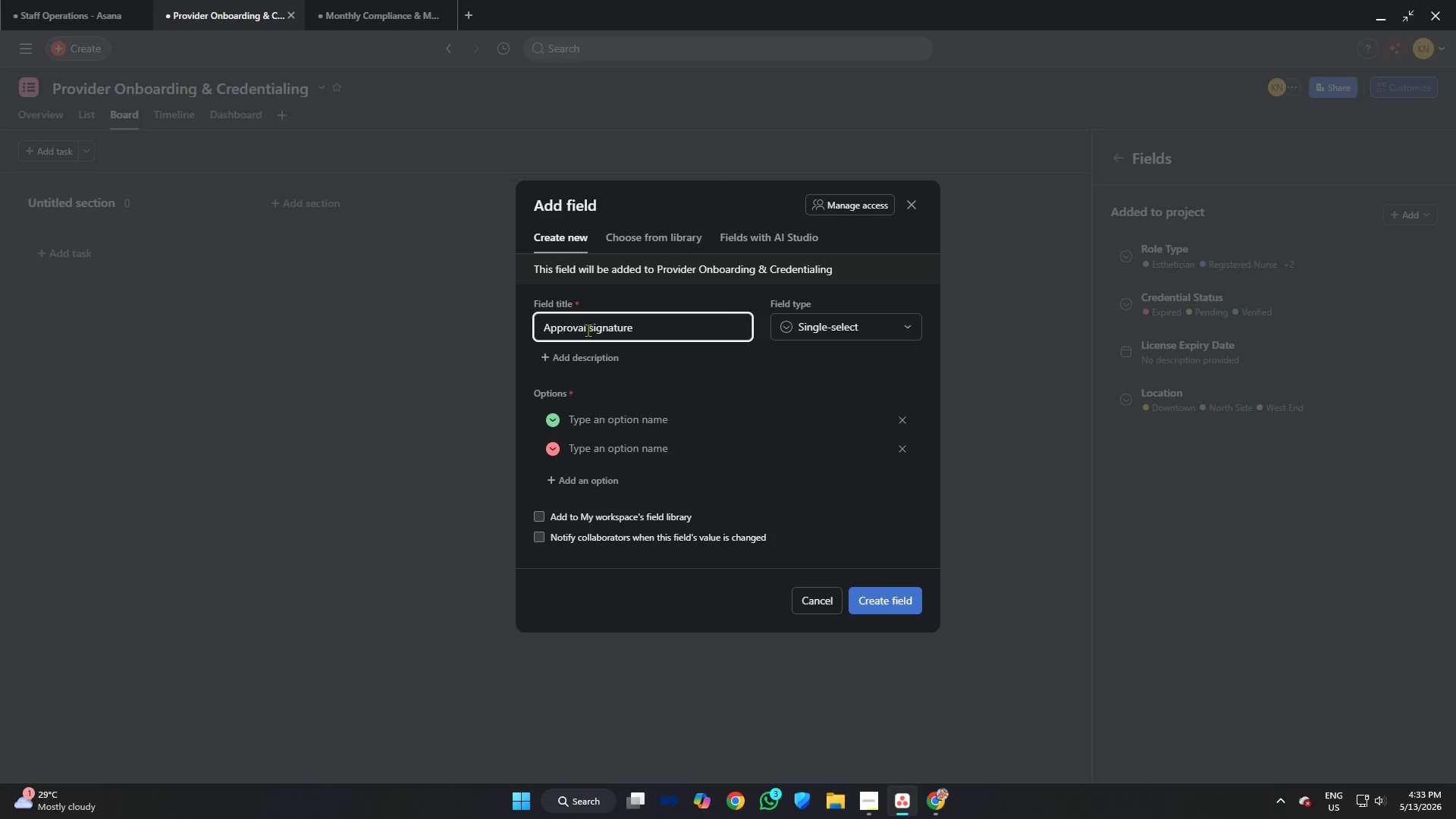 
left_click([592, 327])
 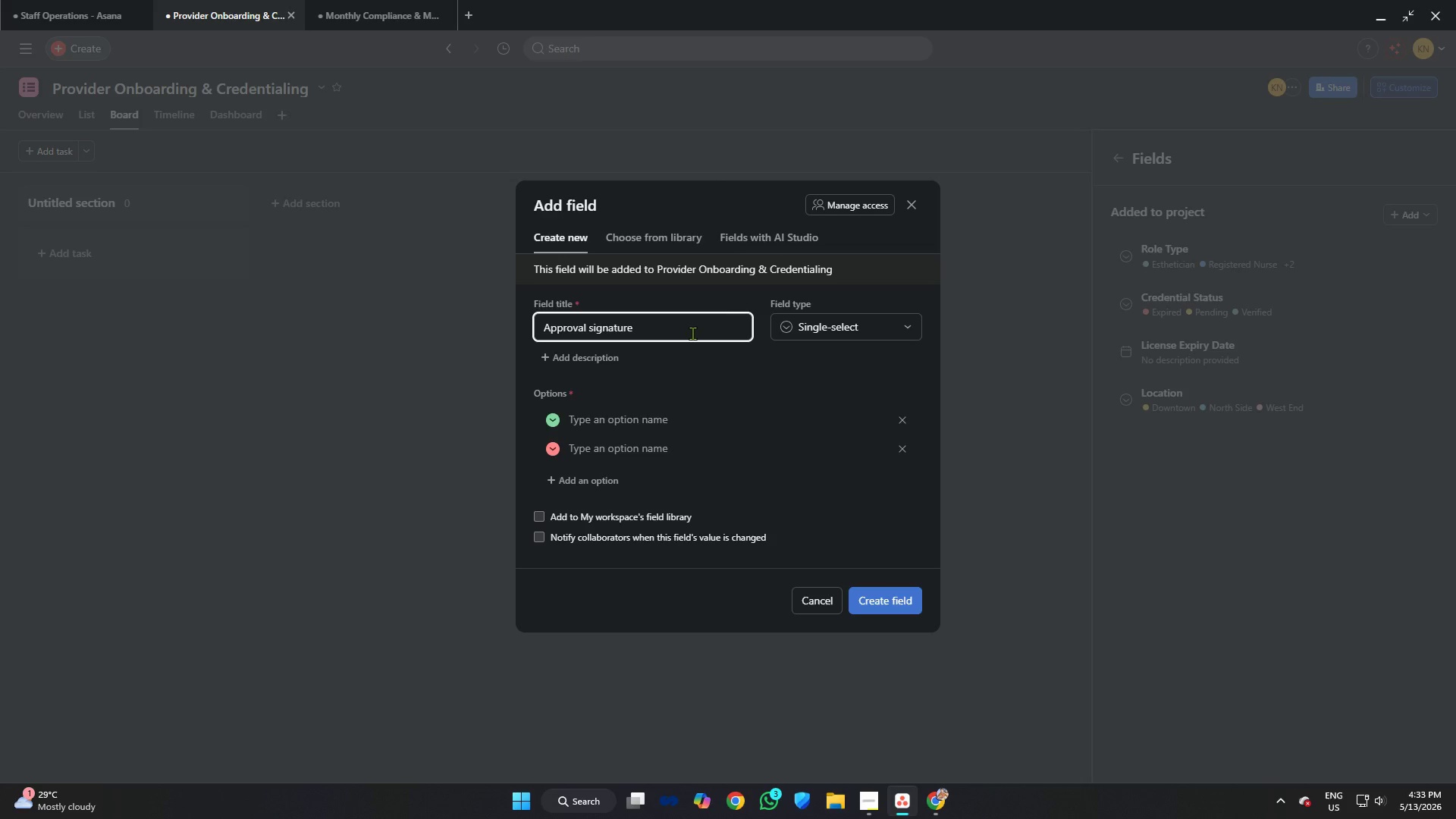 
key(Backspace)
 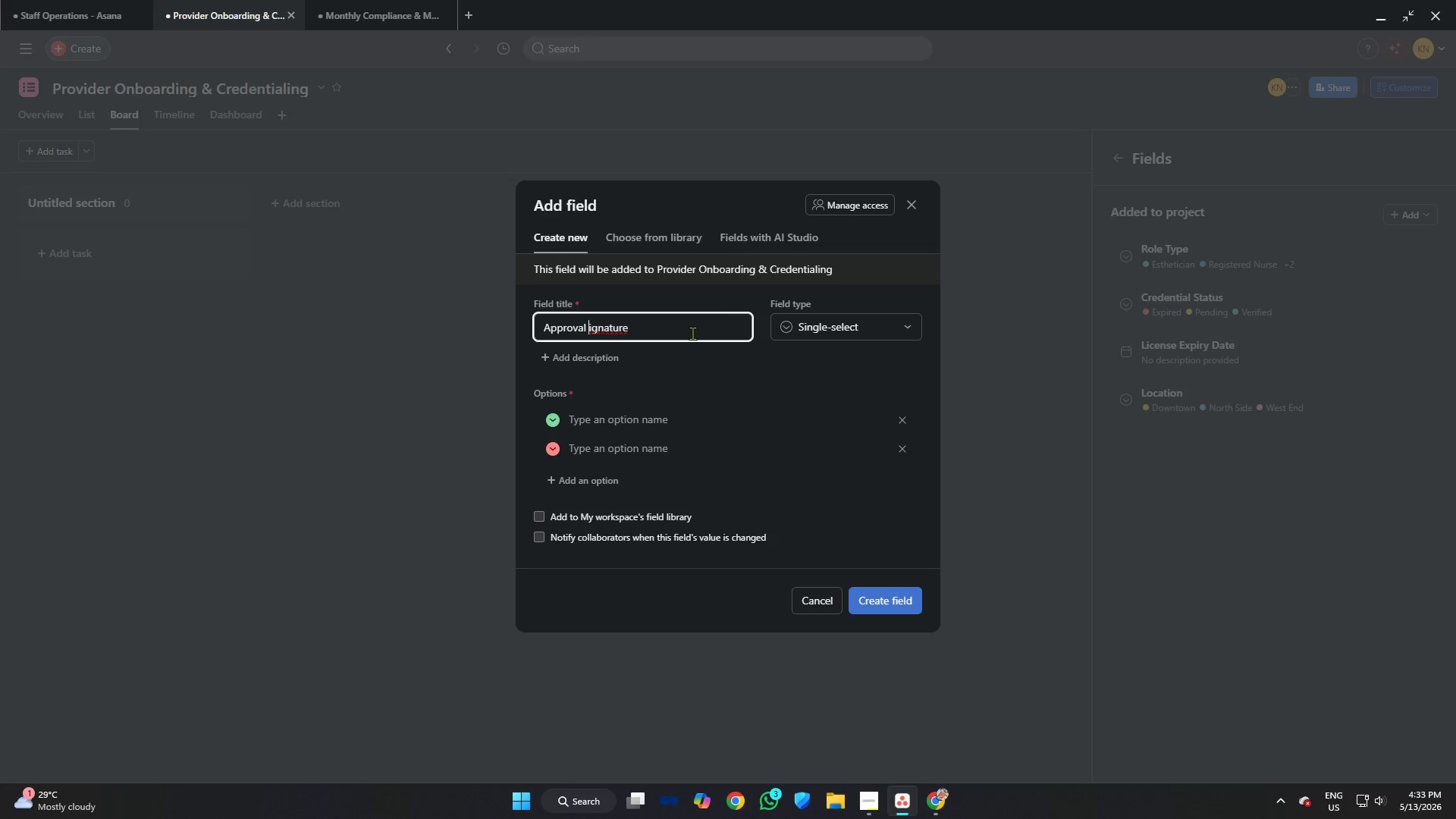 
key(Shift+S)
 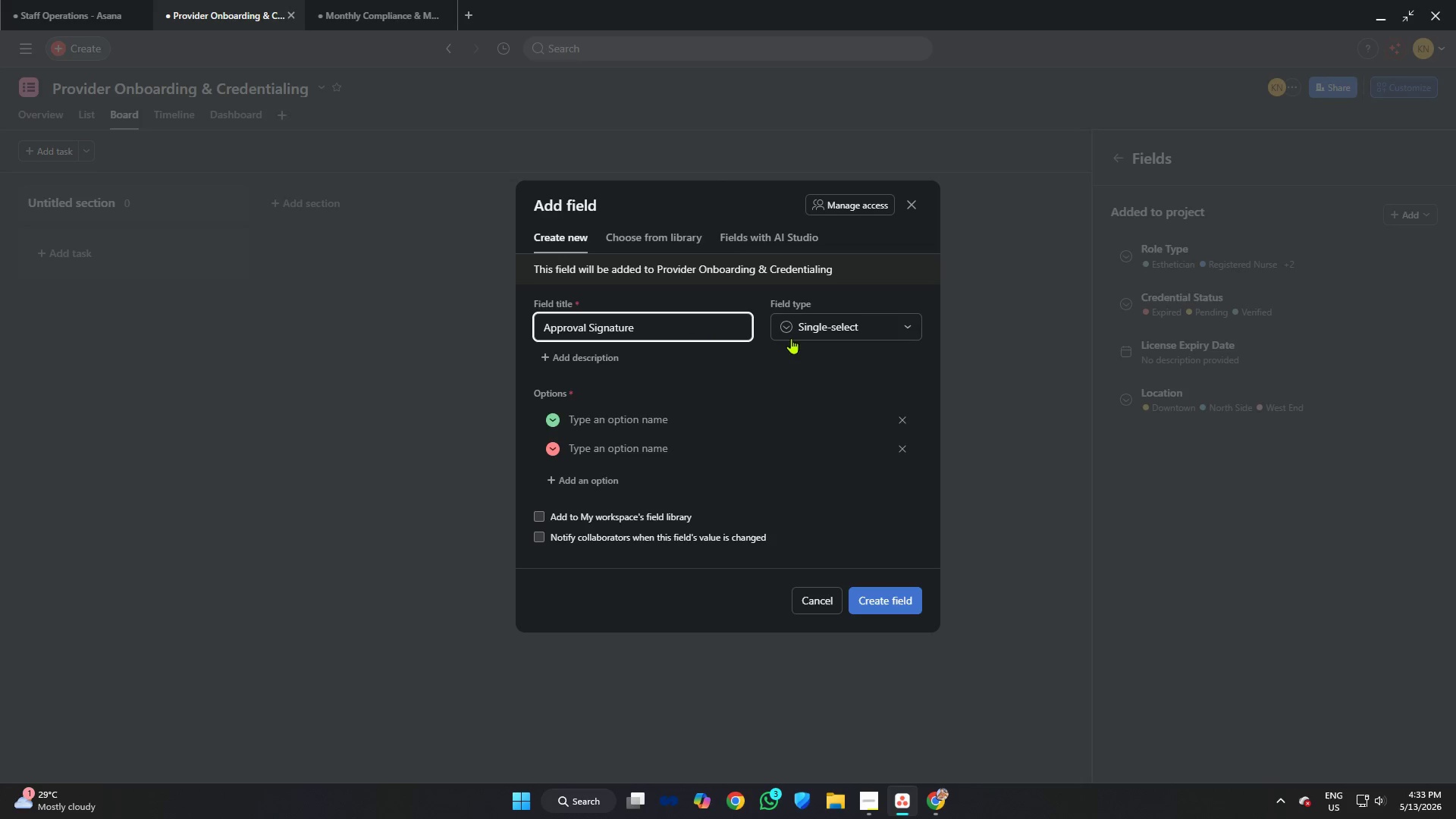 
left_click([821, 328])
 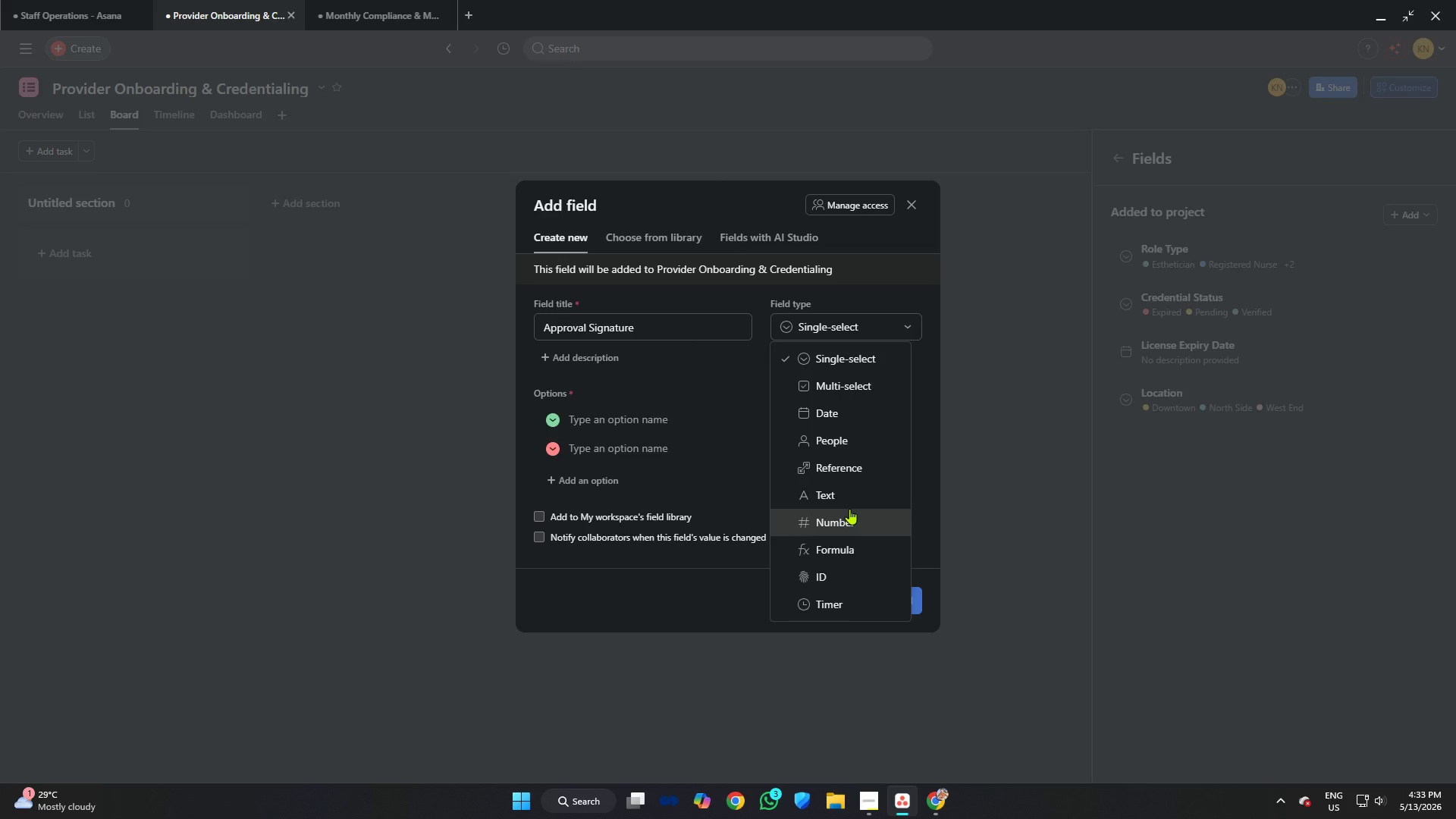 
scroll: coordinate [852, 469], scroll_direction: down, amount: 4.0
 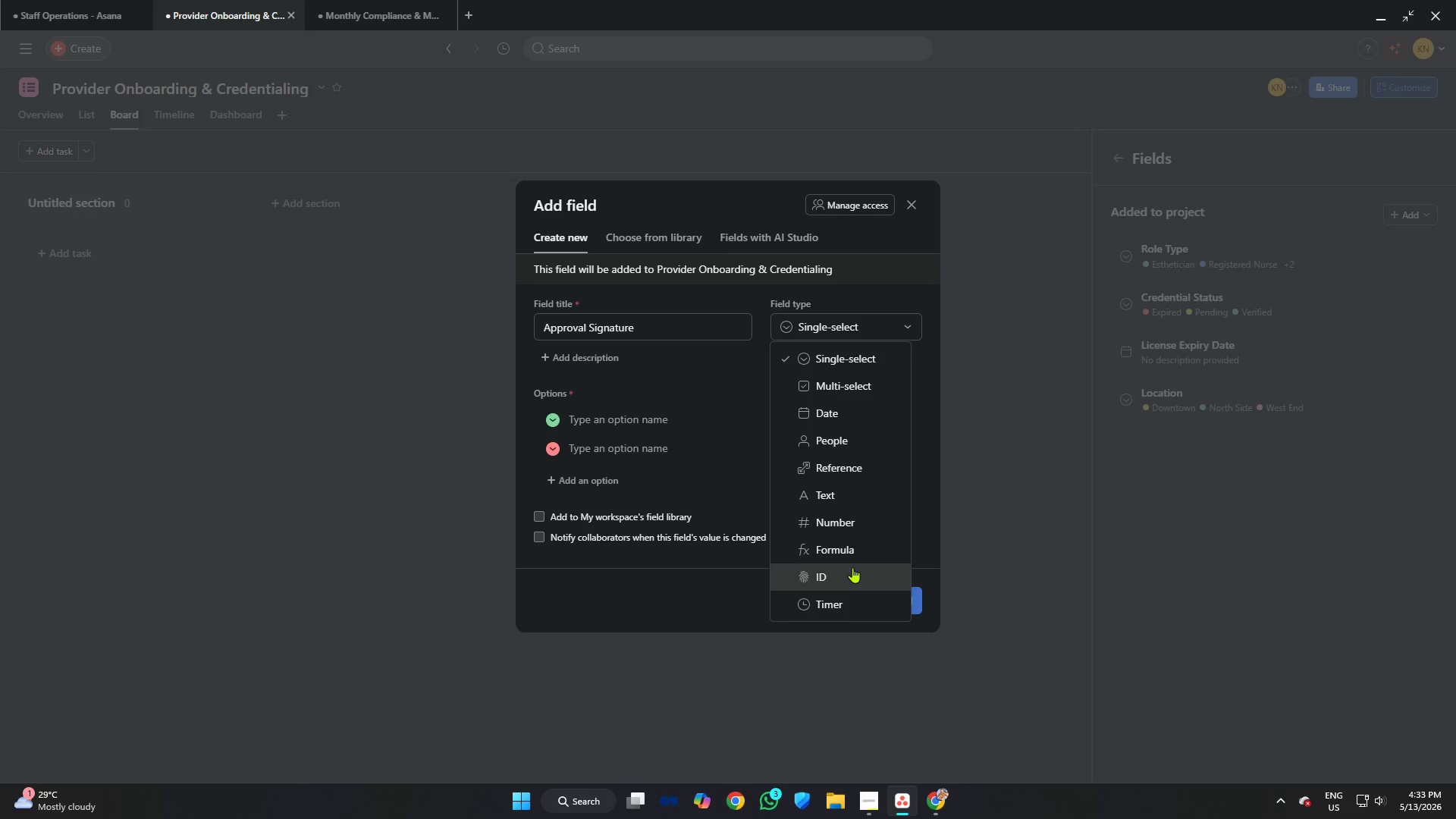 
left_click([841, 384])
 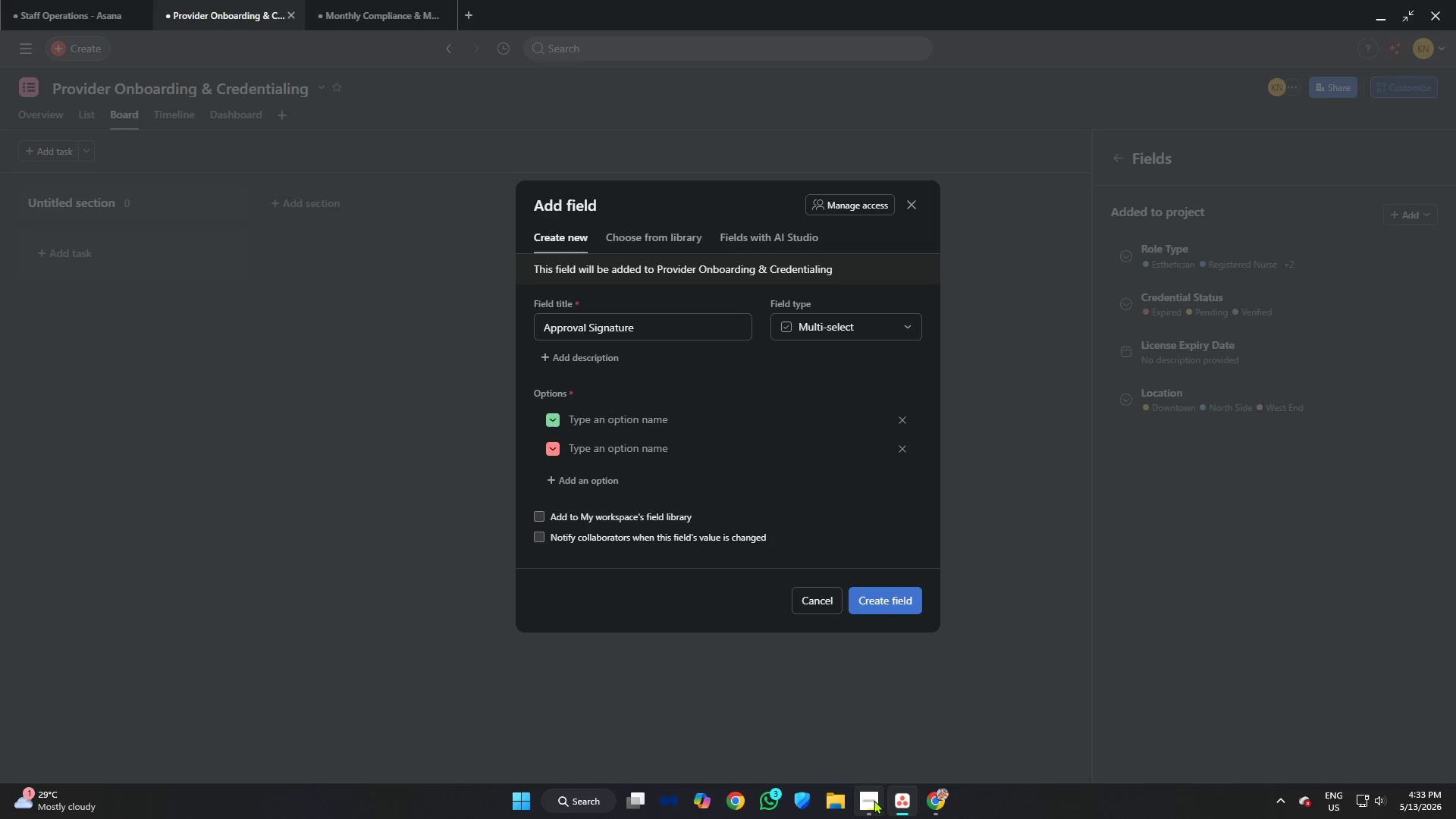 
wait(5.27)
 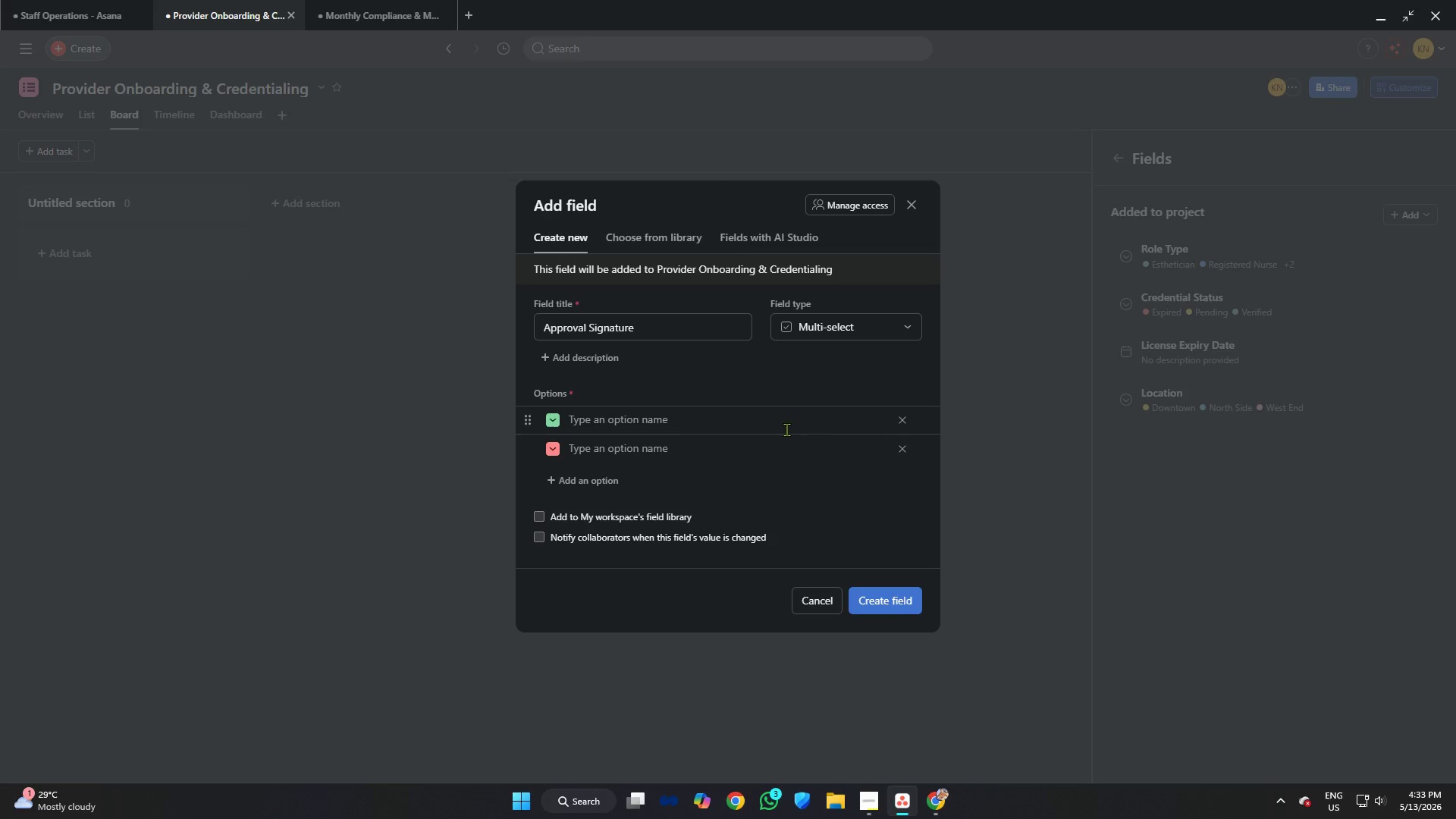 
left_click([937, 802])
 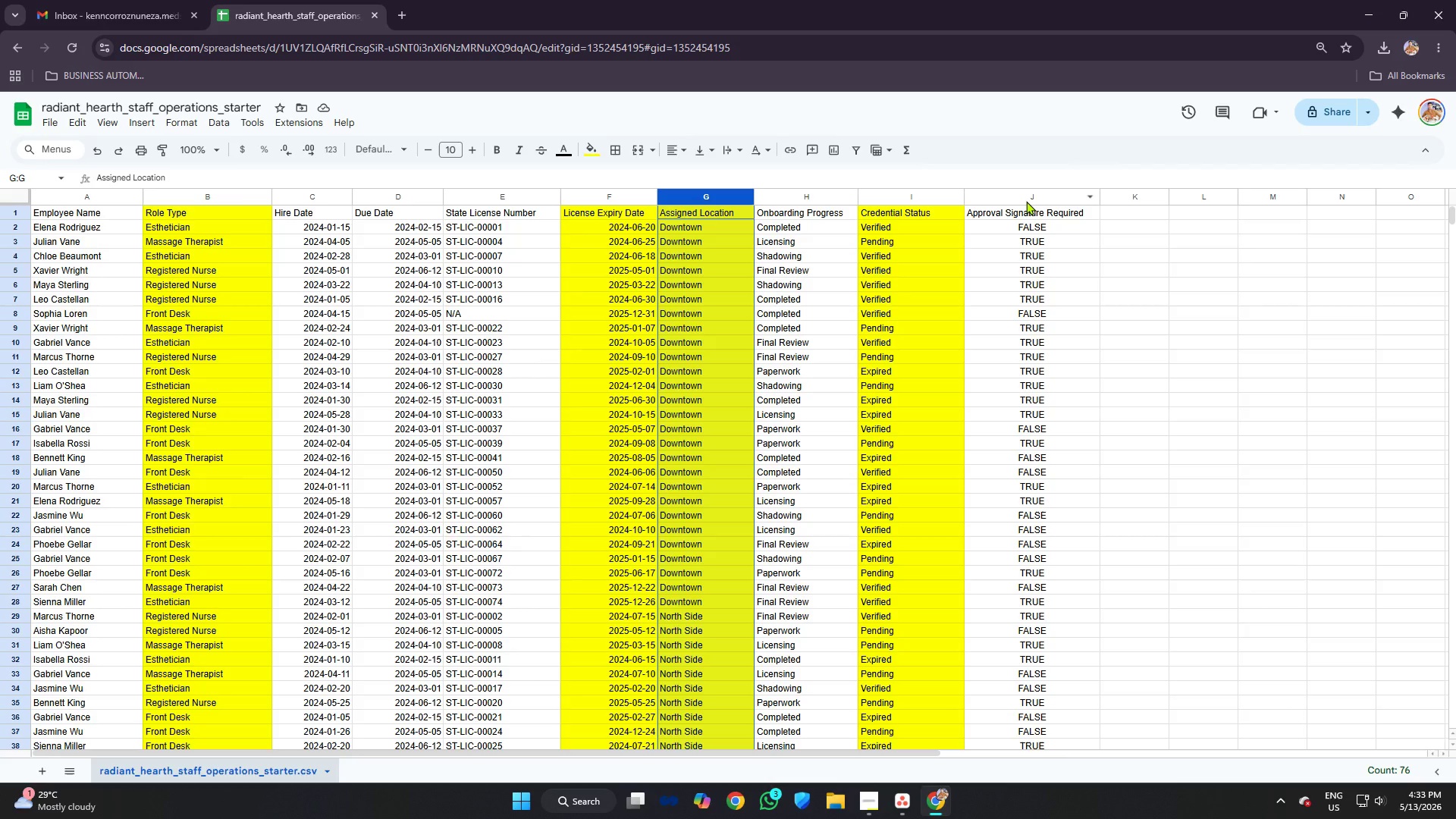 
left_click([1026, 201])
 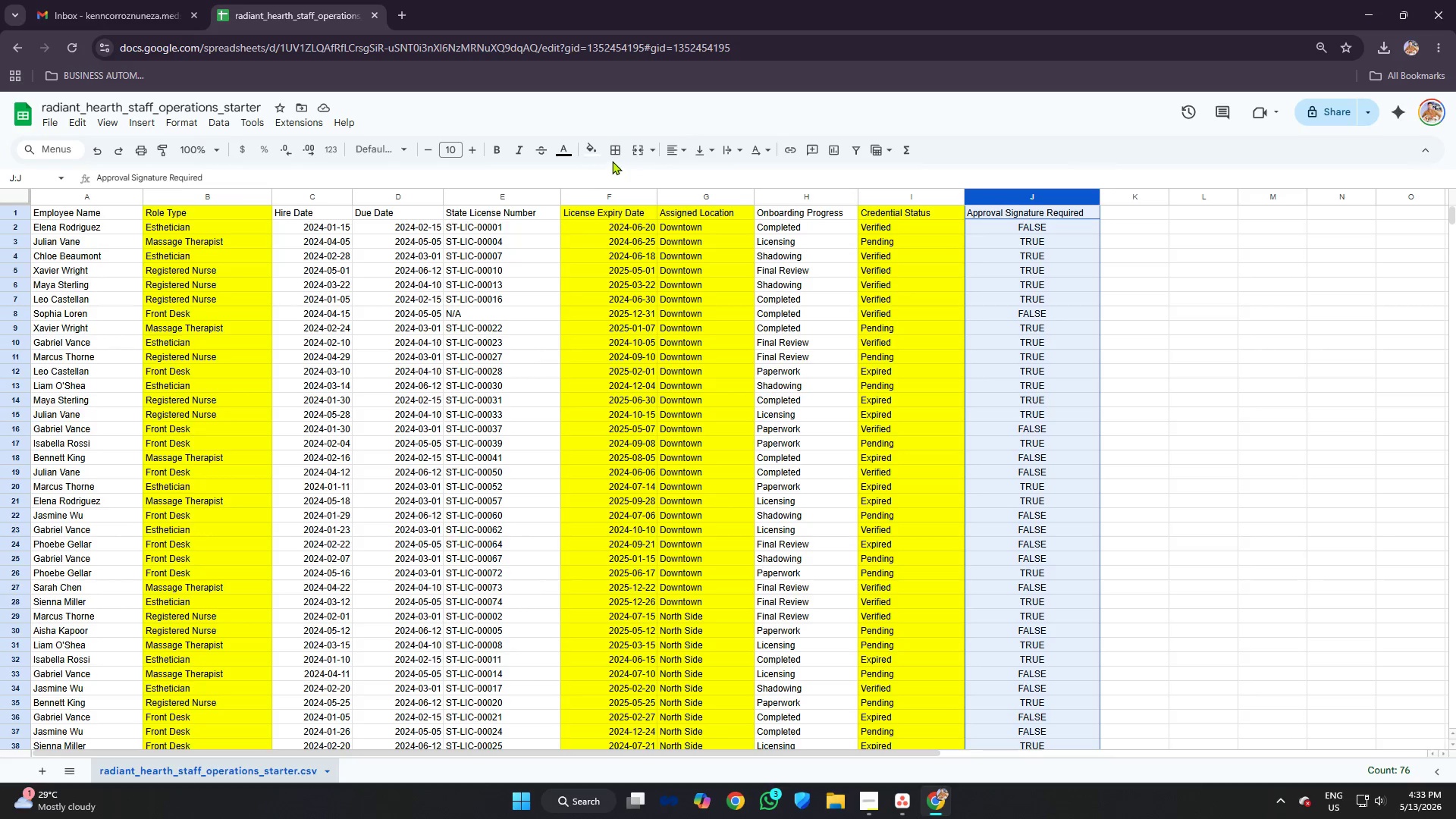 
left_click([591, 152])
 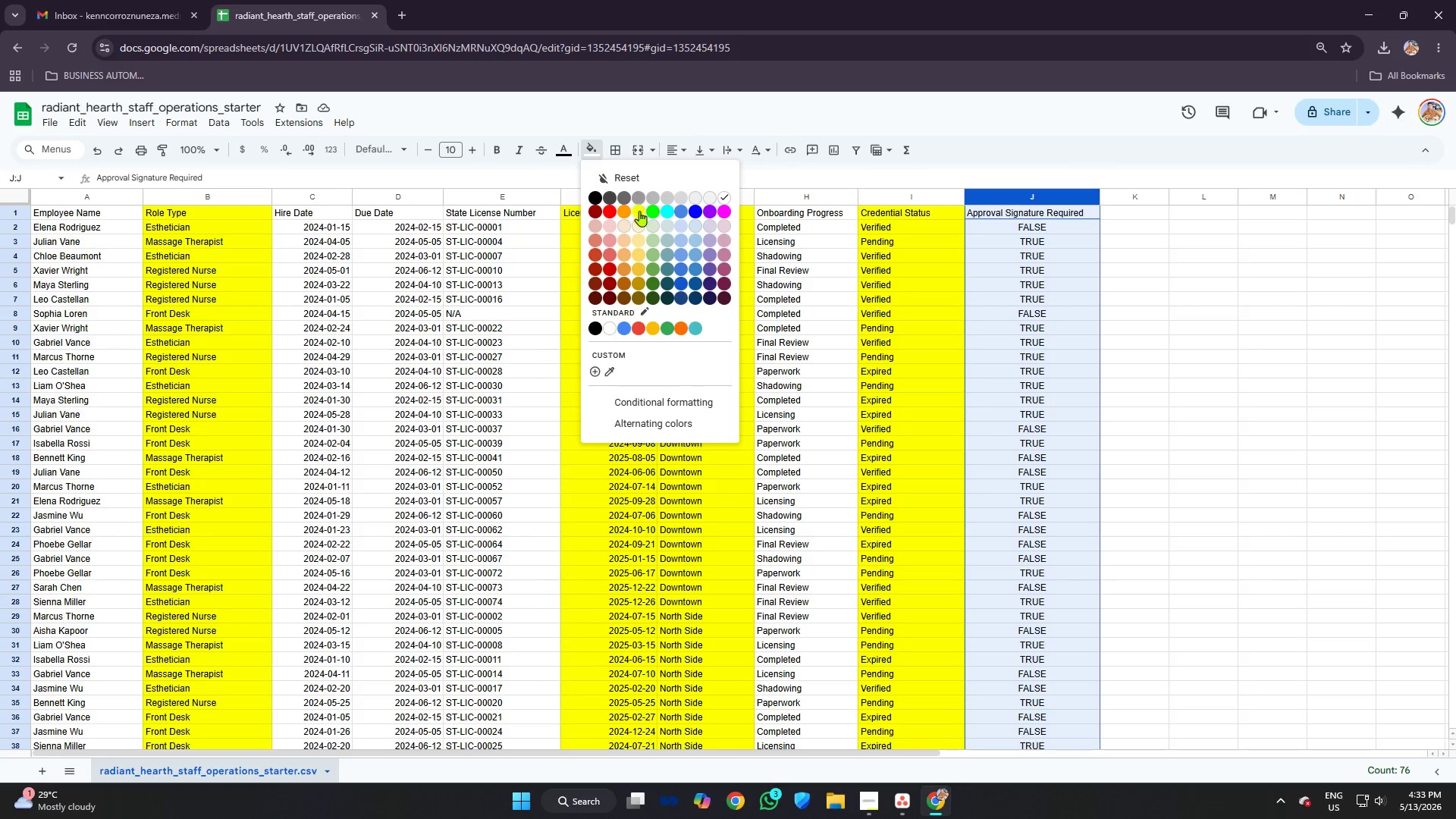 
left_click([639, 214])
 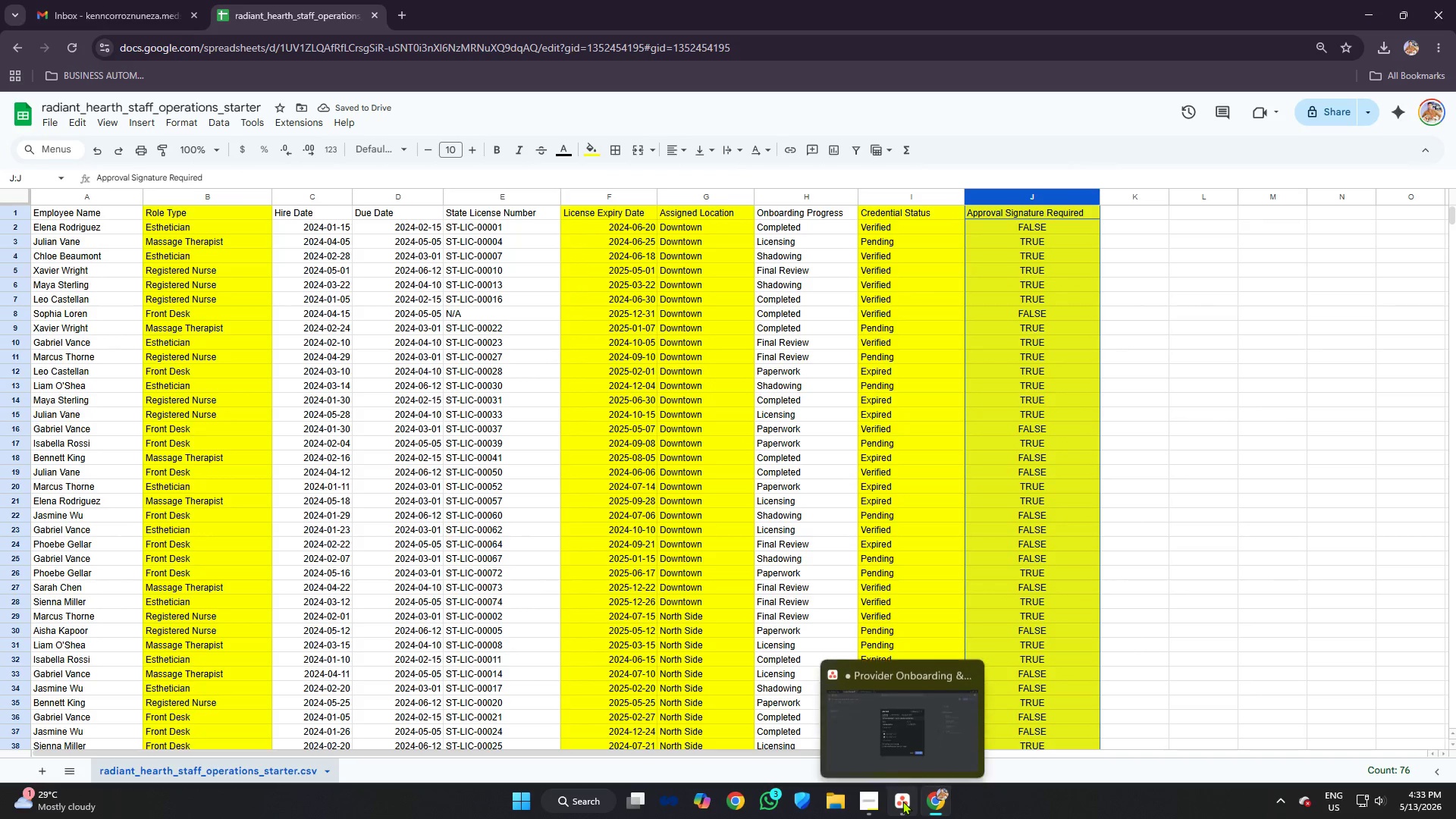 
wait(5.25)
 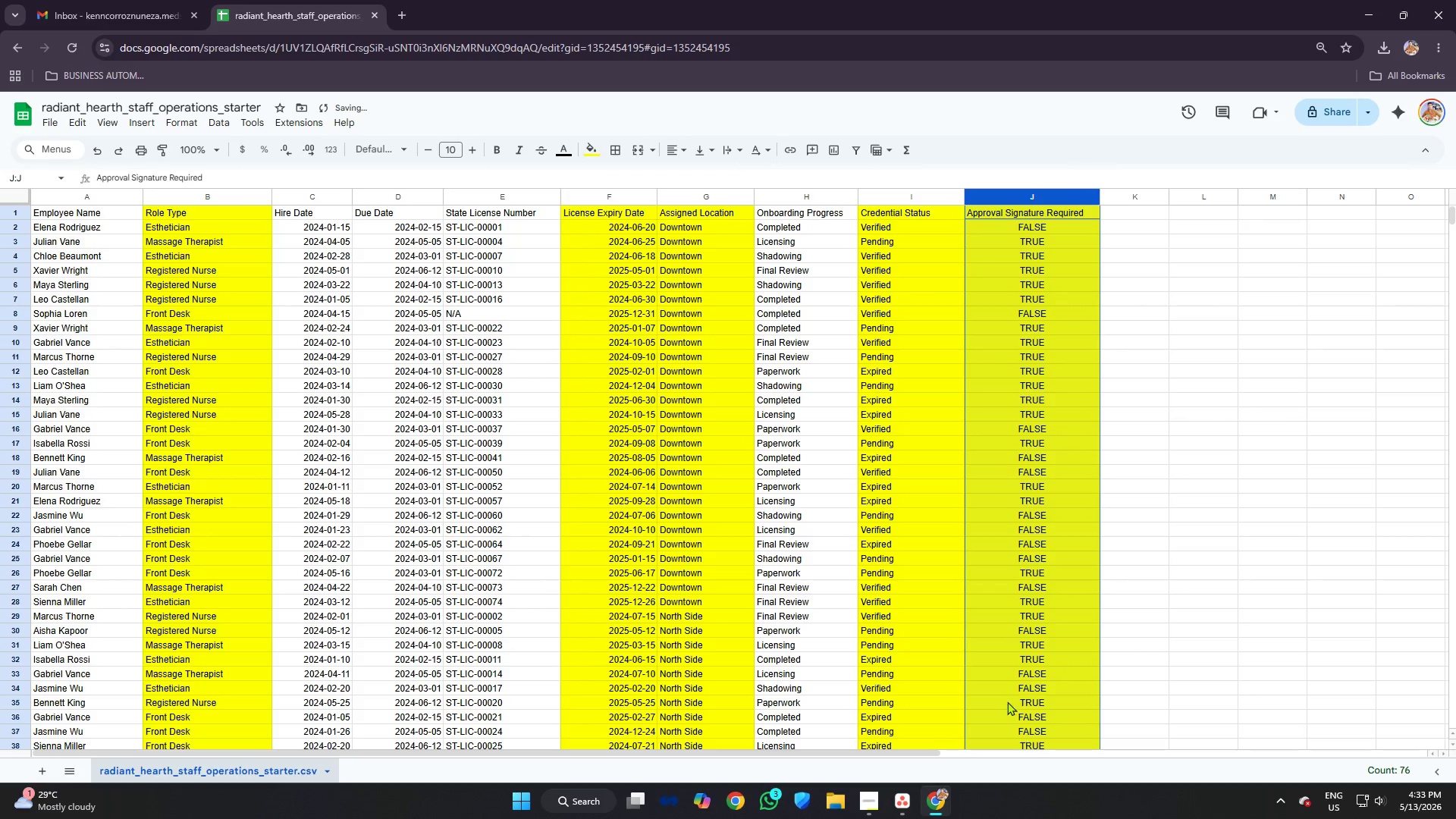 
left_click([670, 326])
 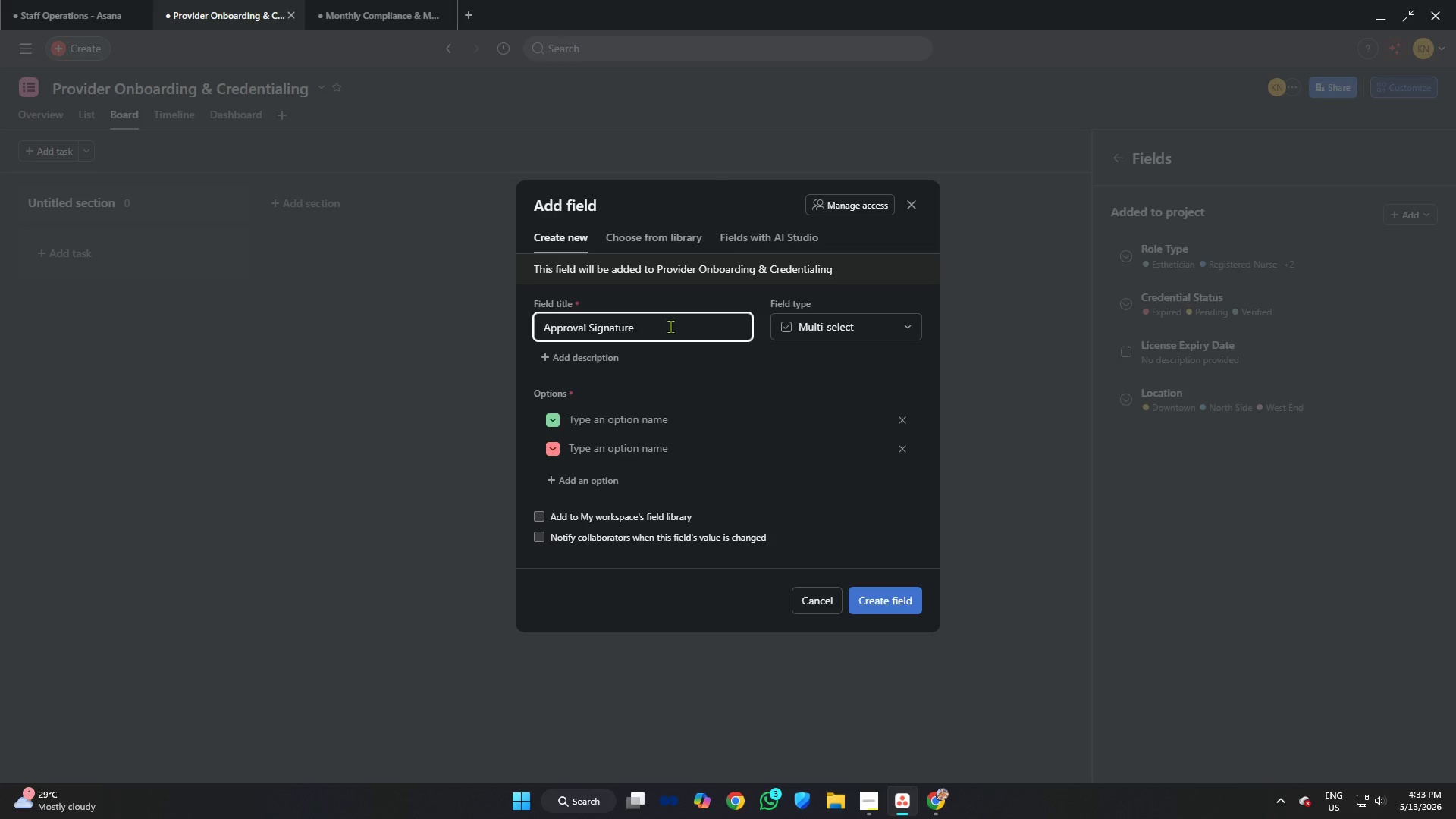 
key(Space)
 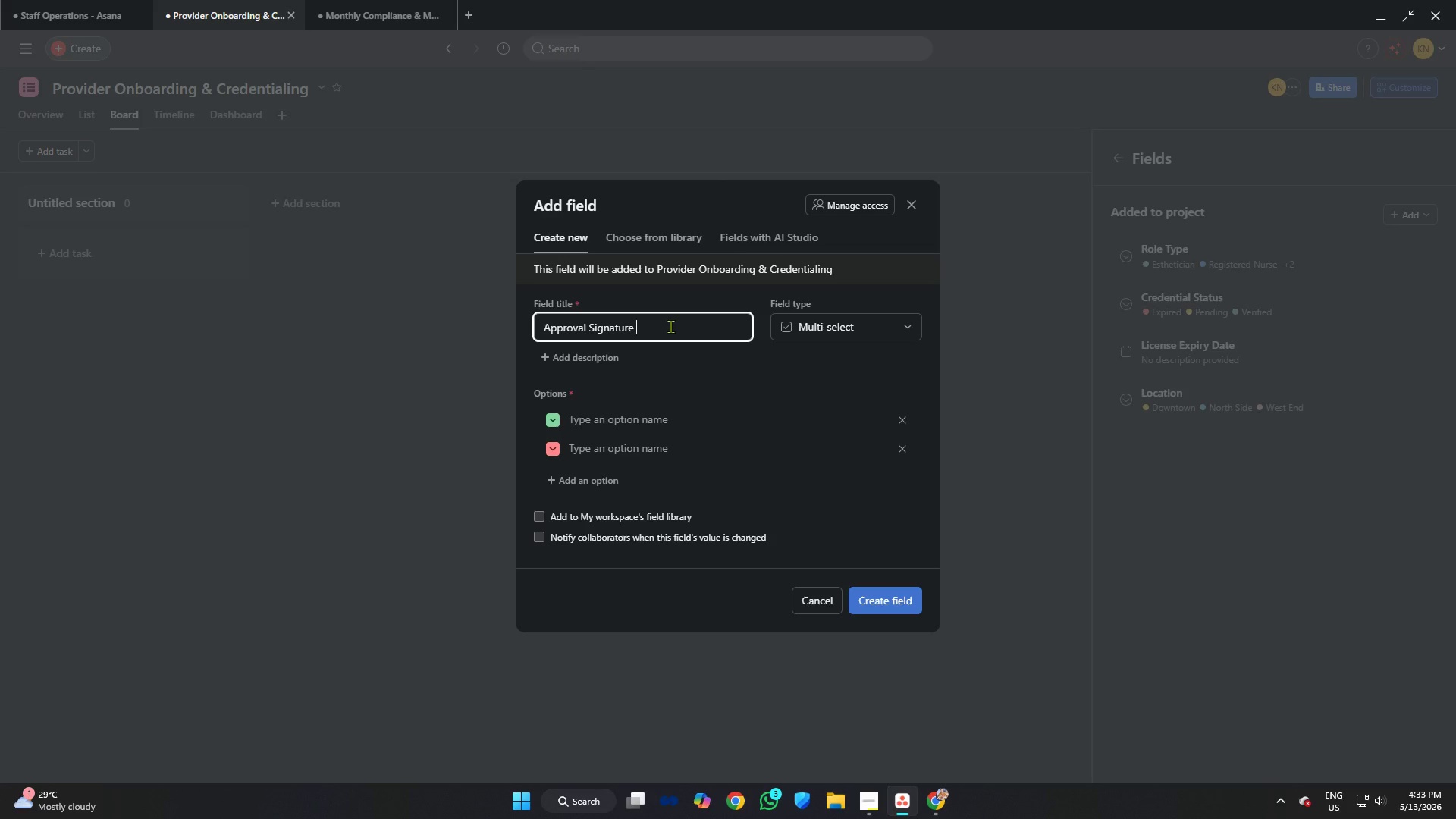 
key(Enter)
 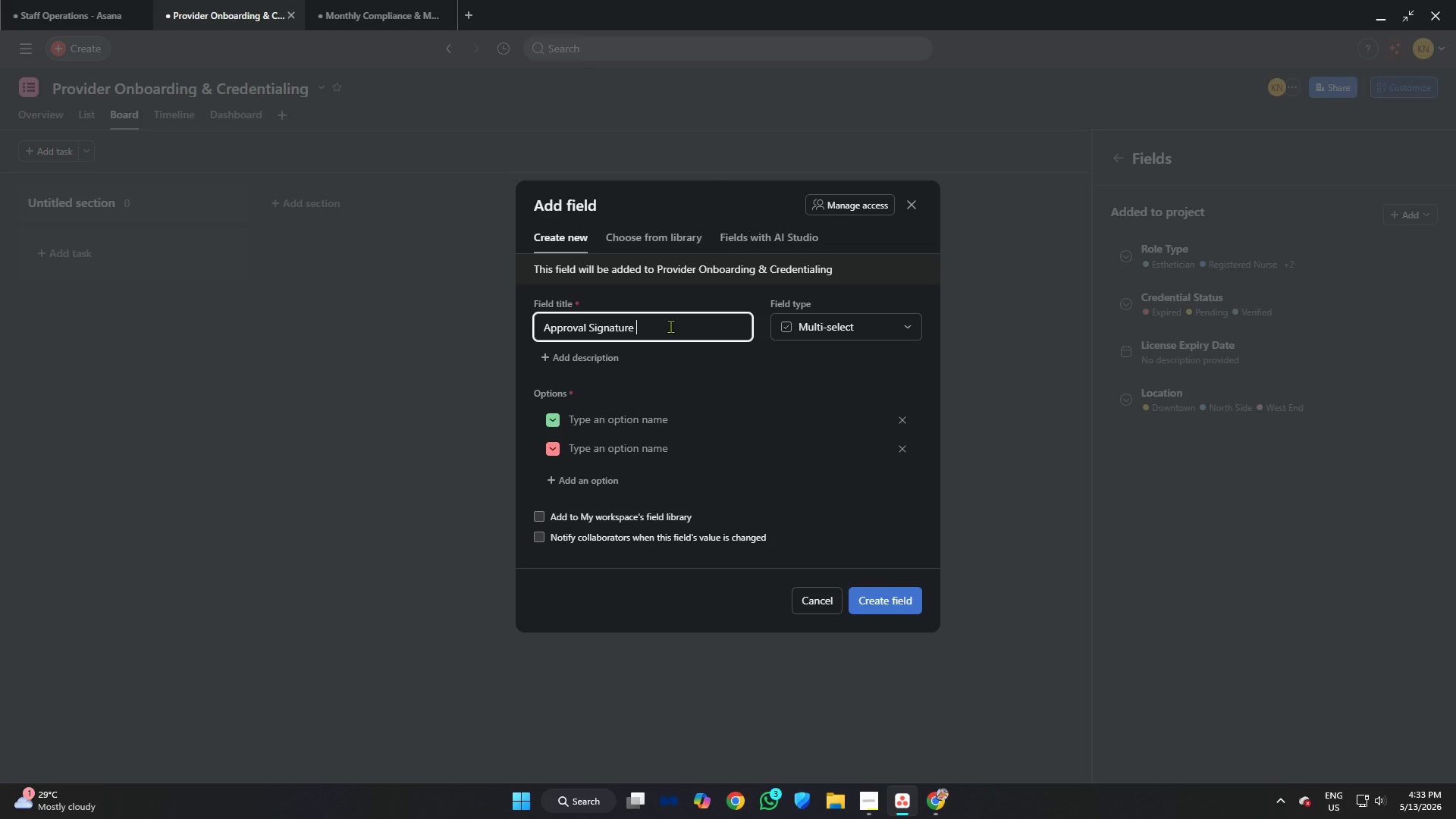 
type(Required)
 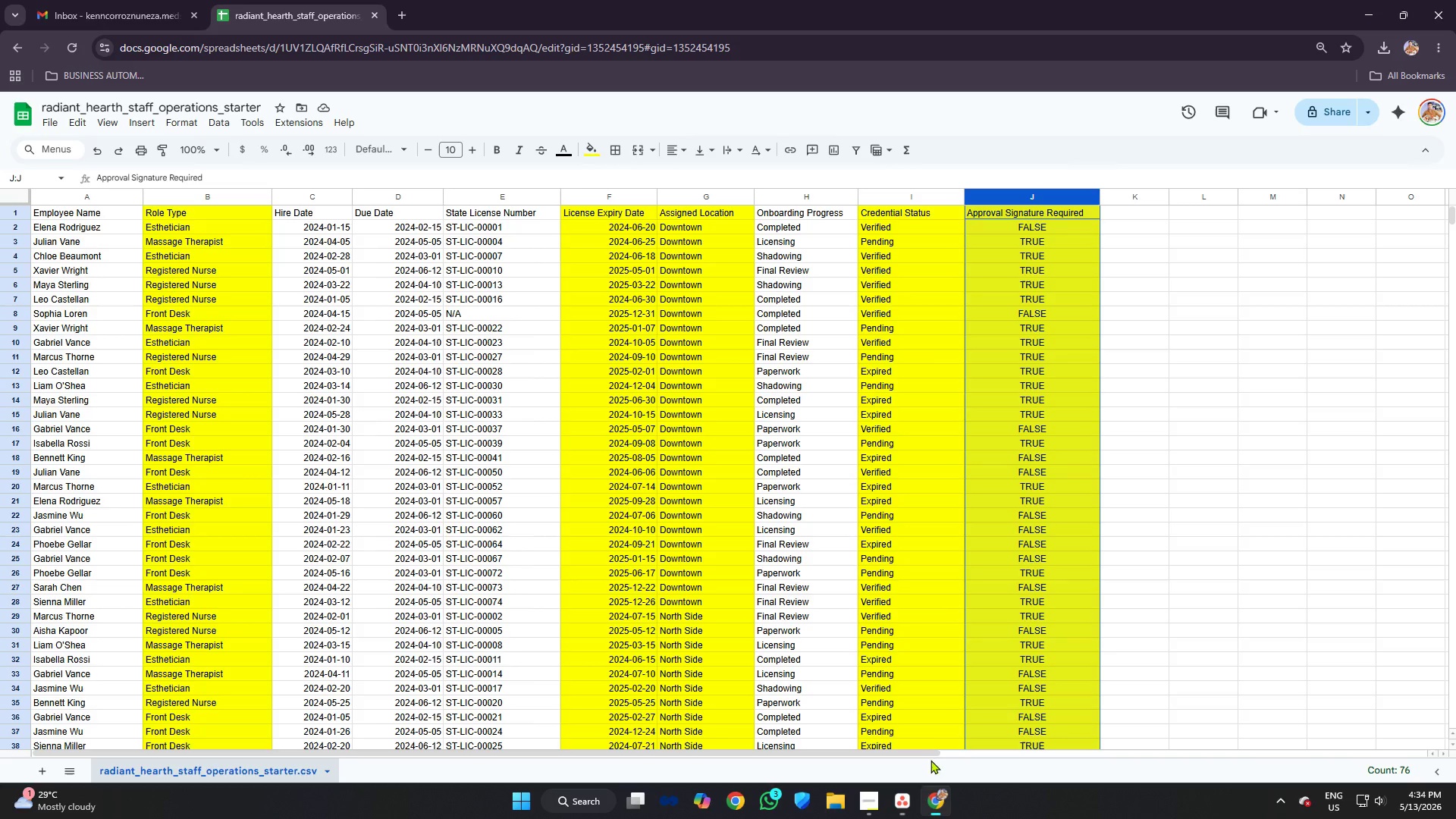 
scroll: coordinate [1008, 336], scroll_direction: down, amount: 8.0
 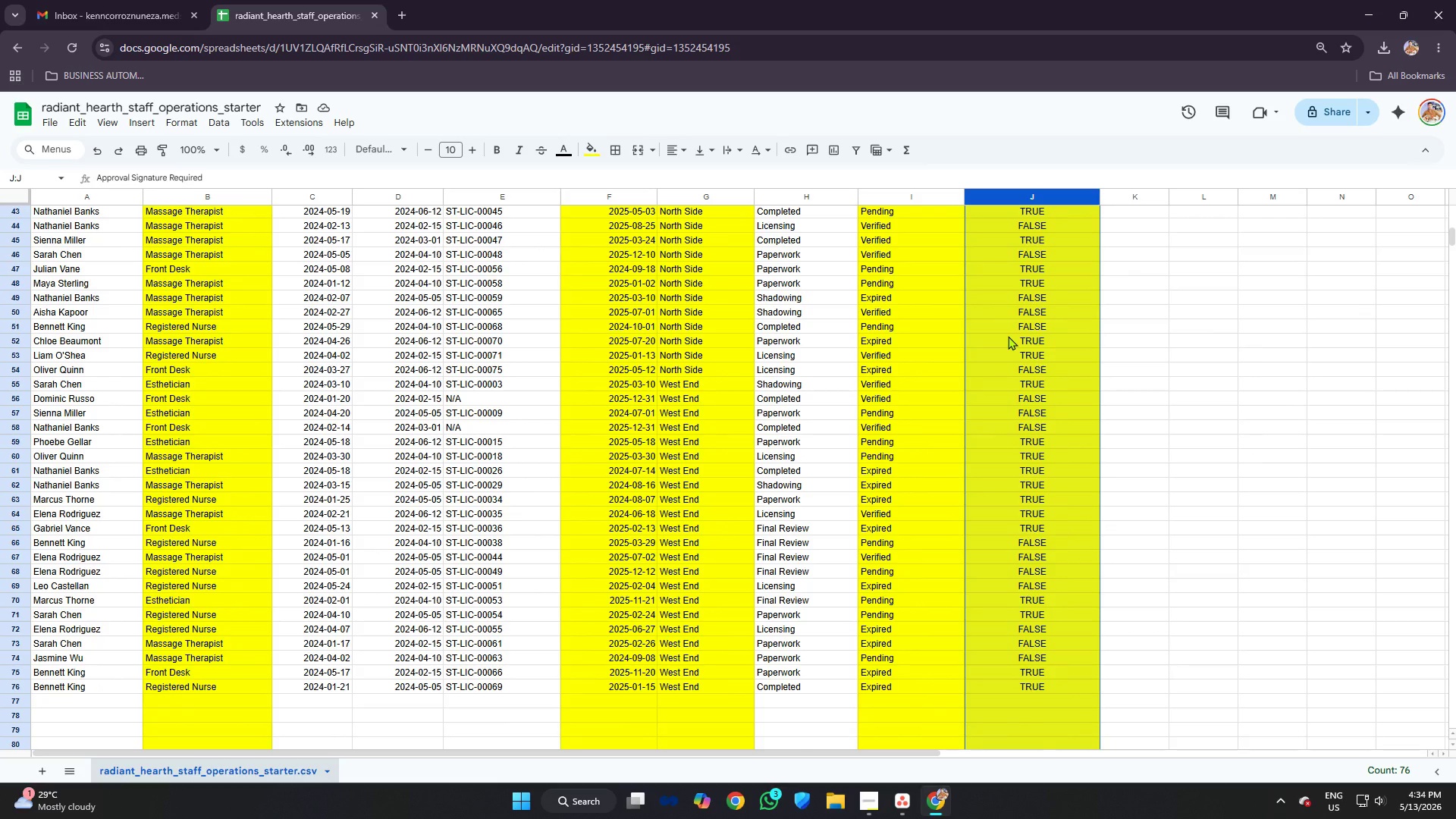 
scroll: coordinate [1012, 330], scroll_direction: up, amount: 14.0
 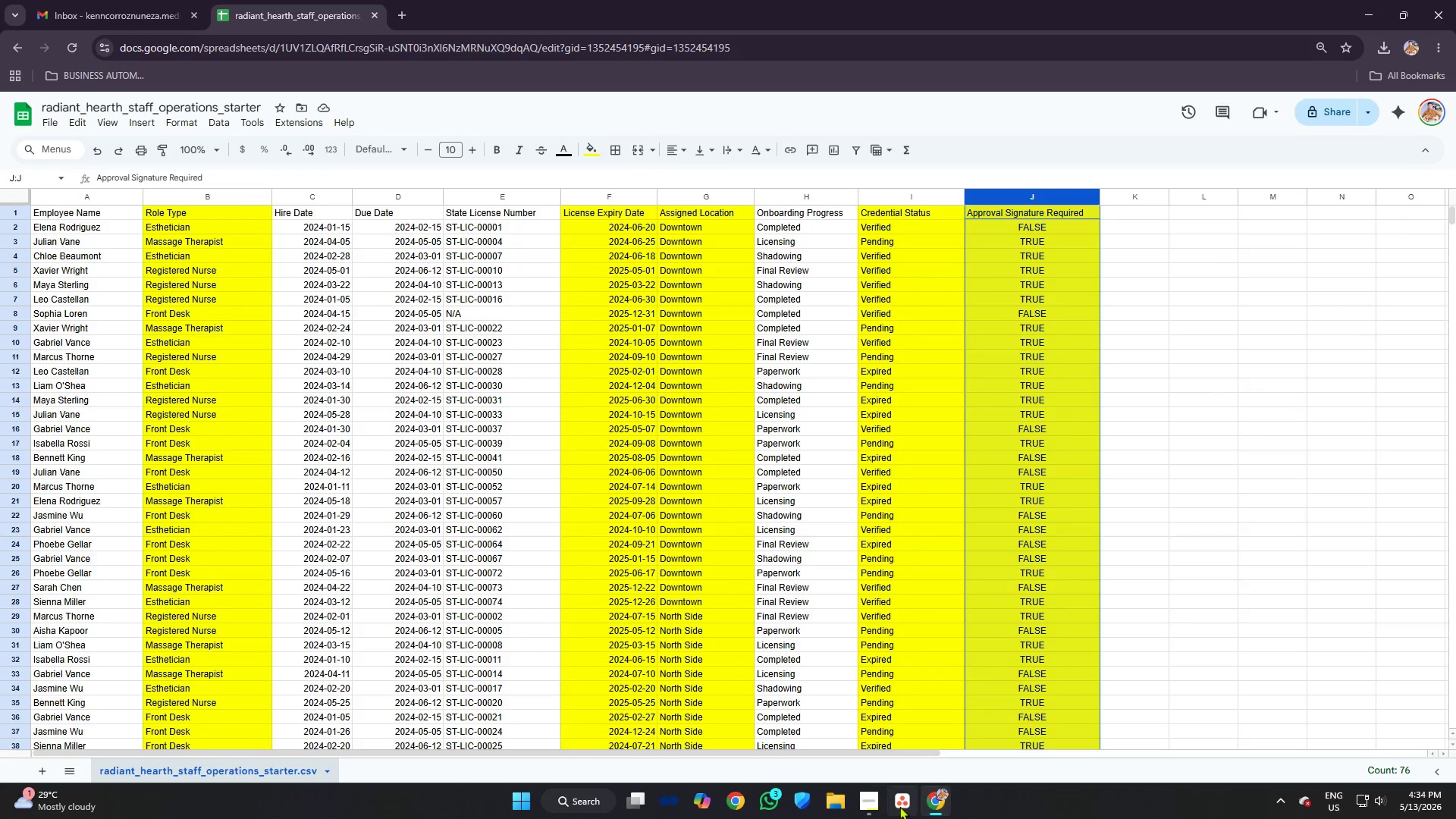 
left_click([899, 806])
 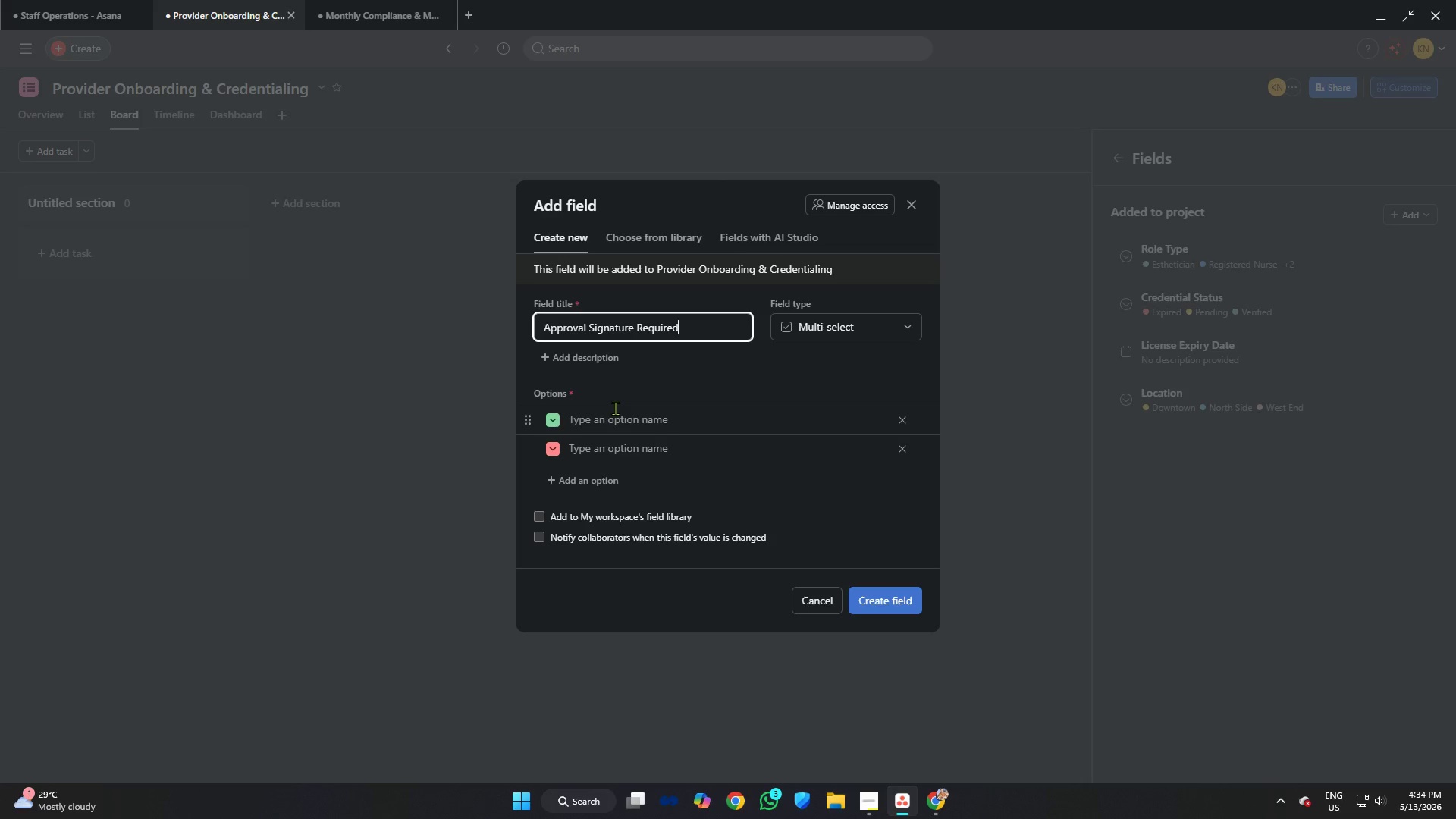 
left_click([615, 410])
 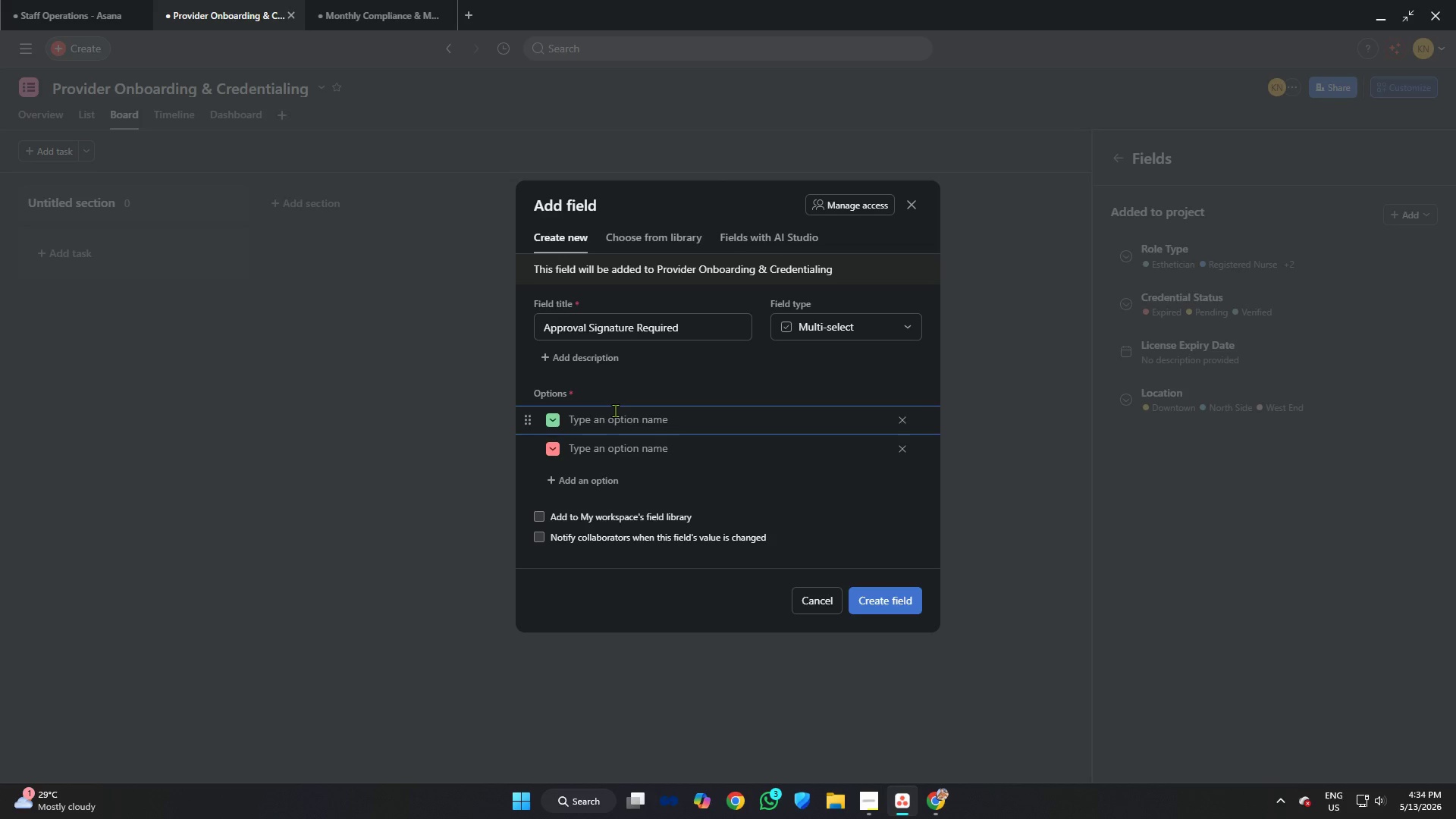 
type(TRUE)
 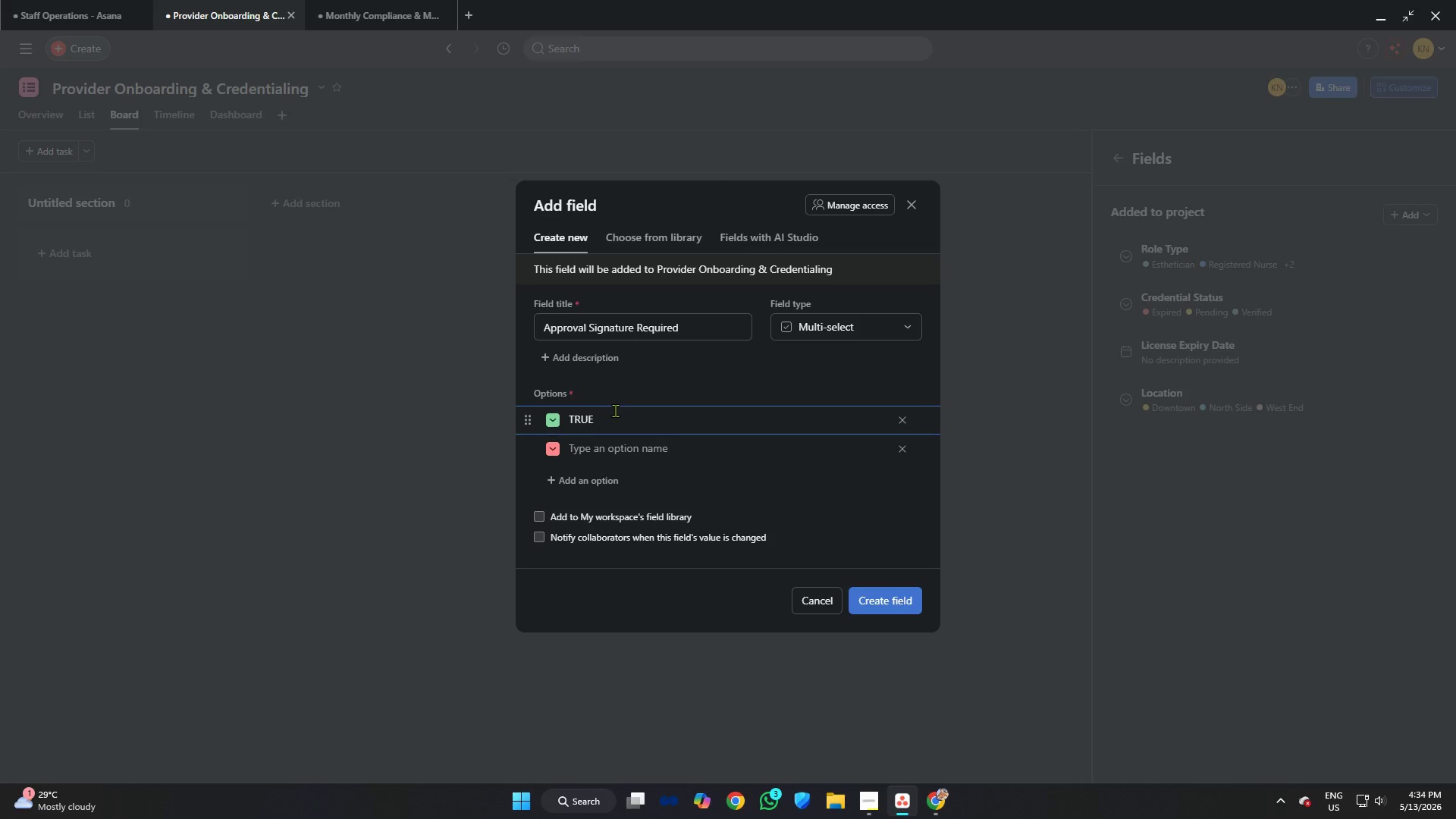 
key(ArrowDown)
 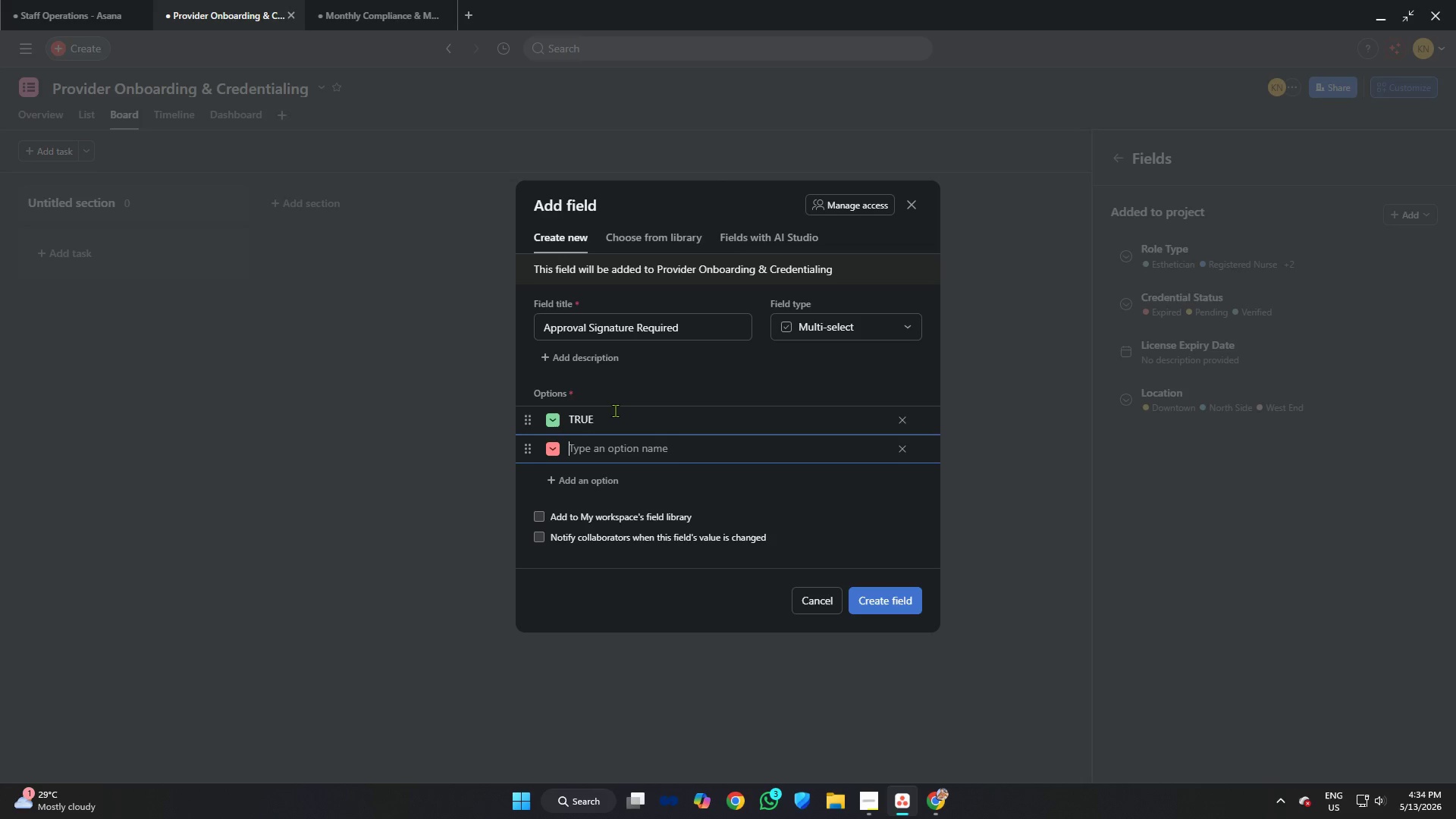 
type(FALSE)
 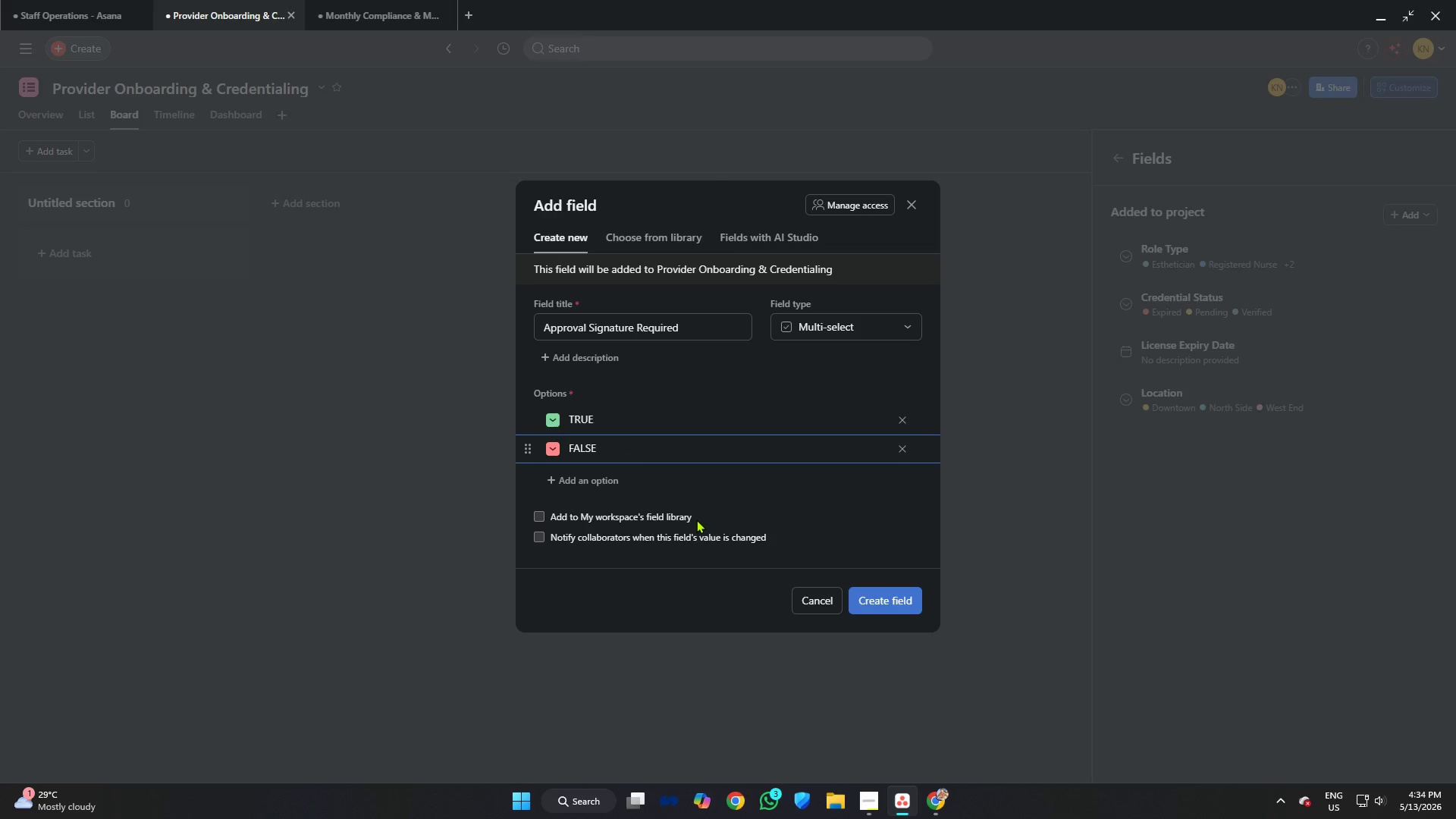 
left_click([886, 603])
 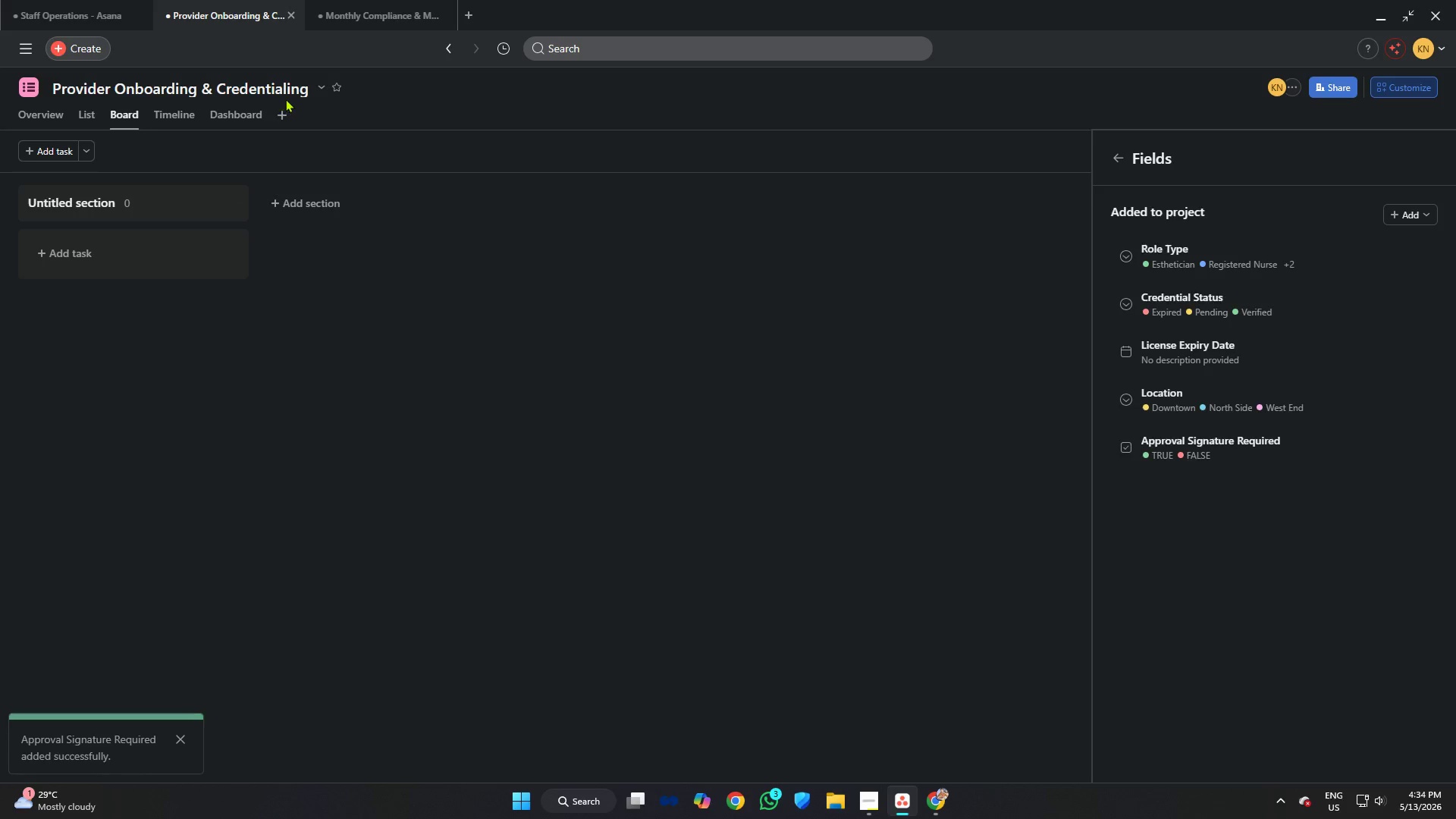 
wait(6.12)
 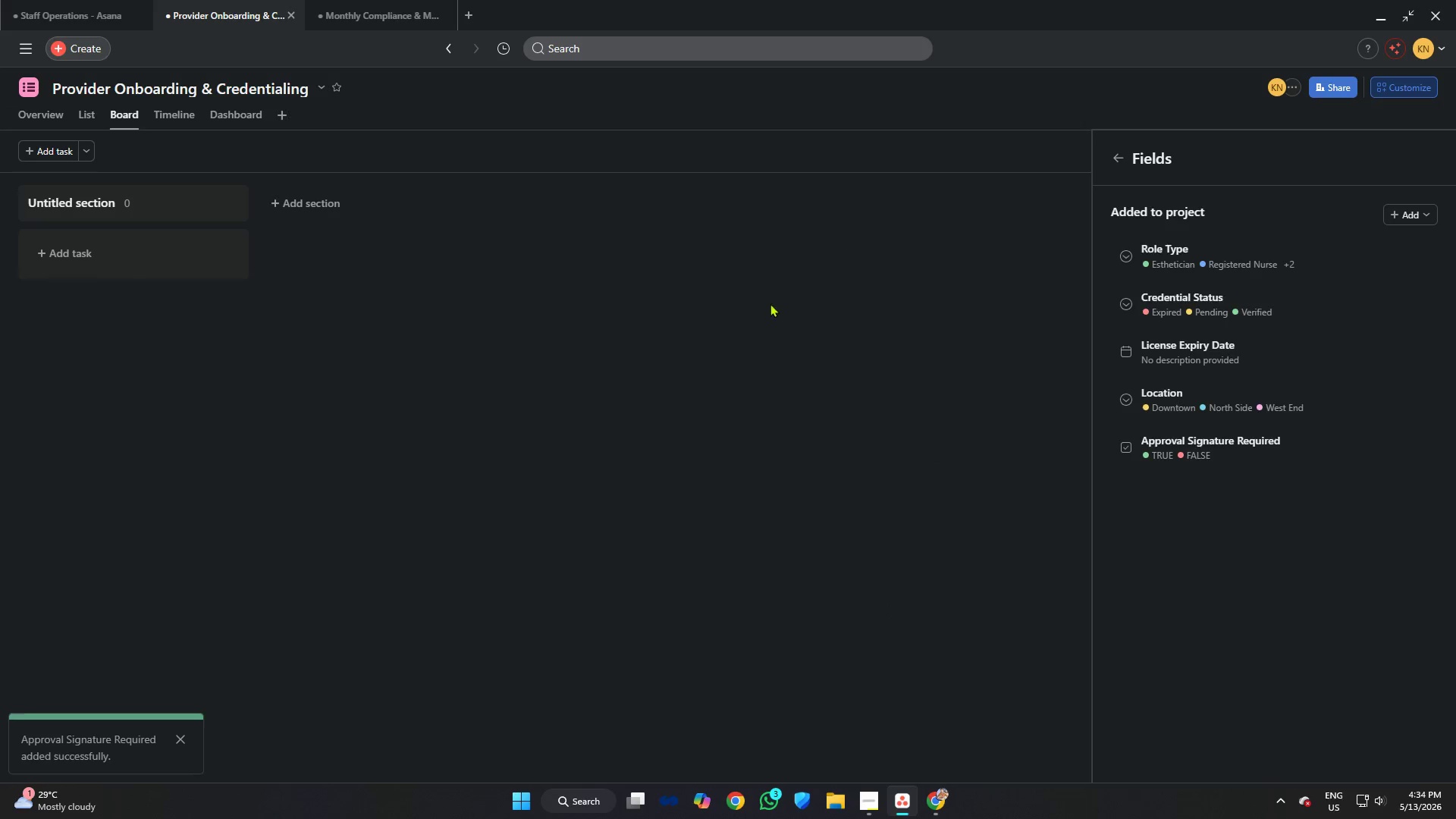 
left_click([319, 89])
 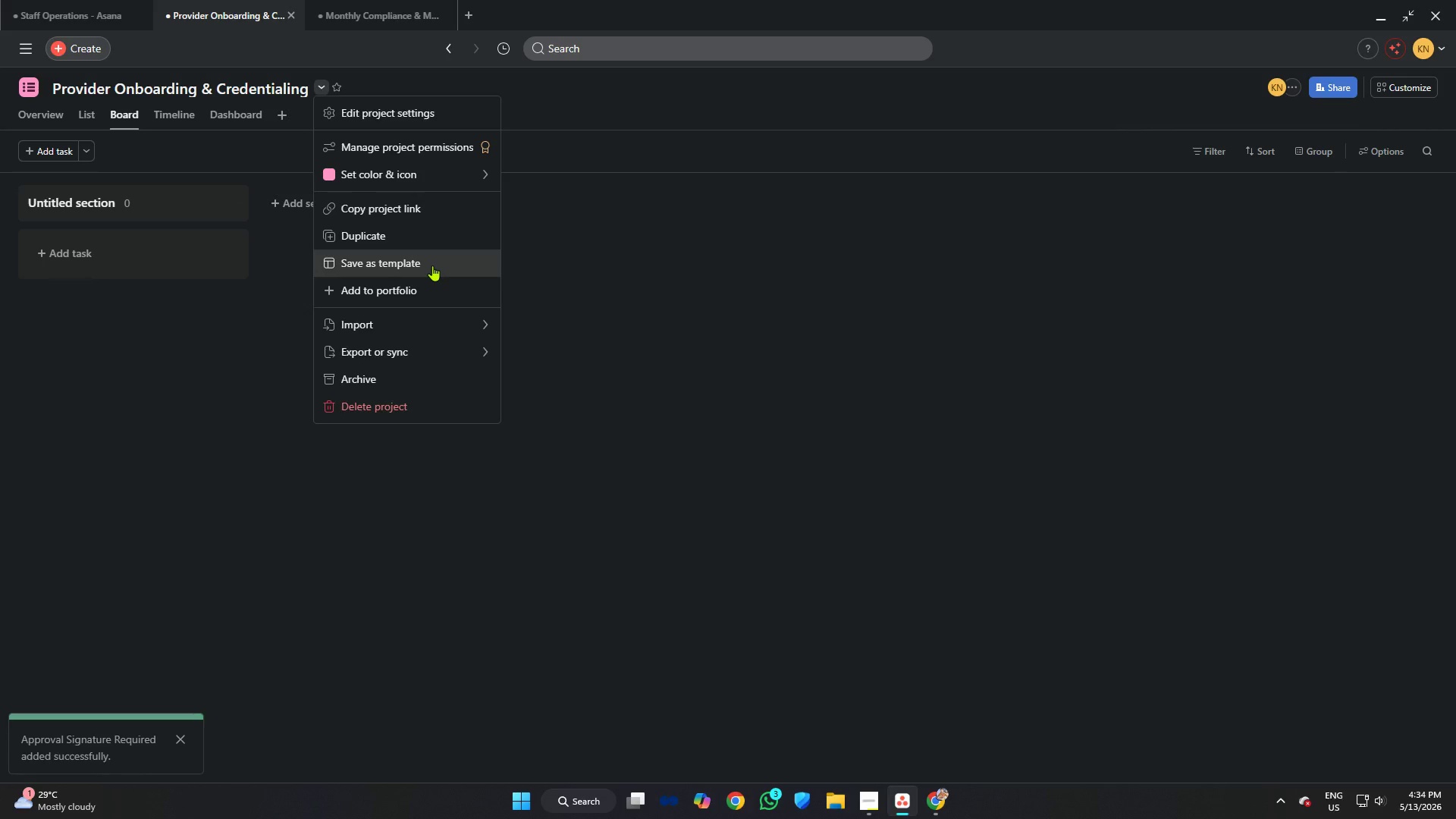 
left_click([432, 265])
 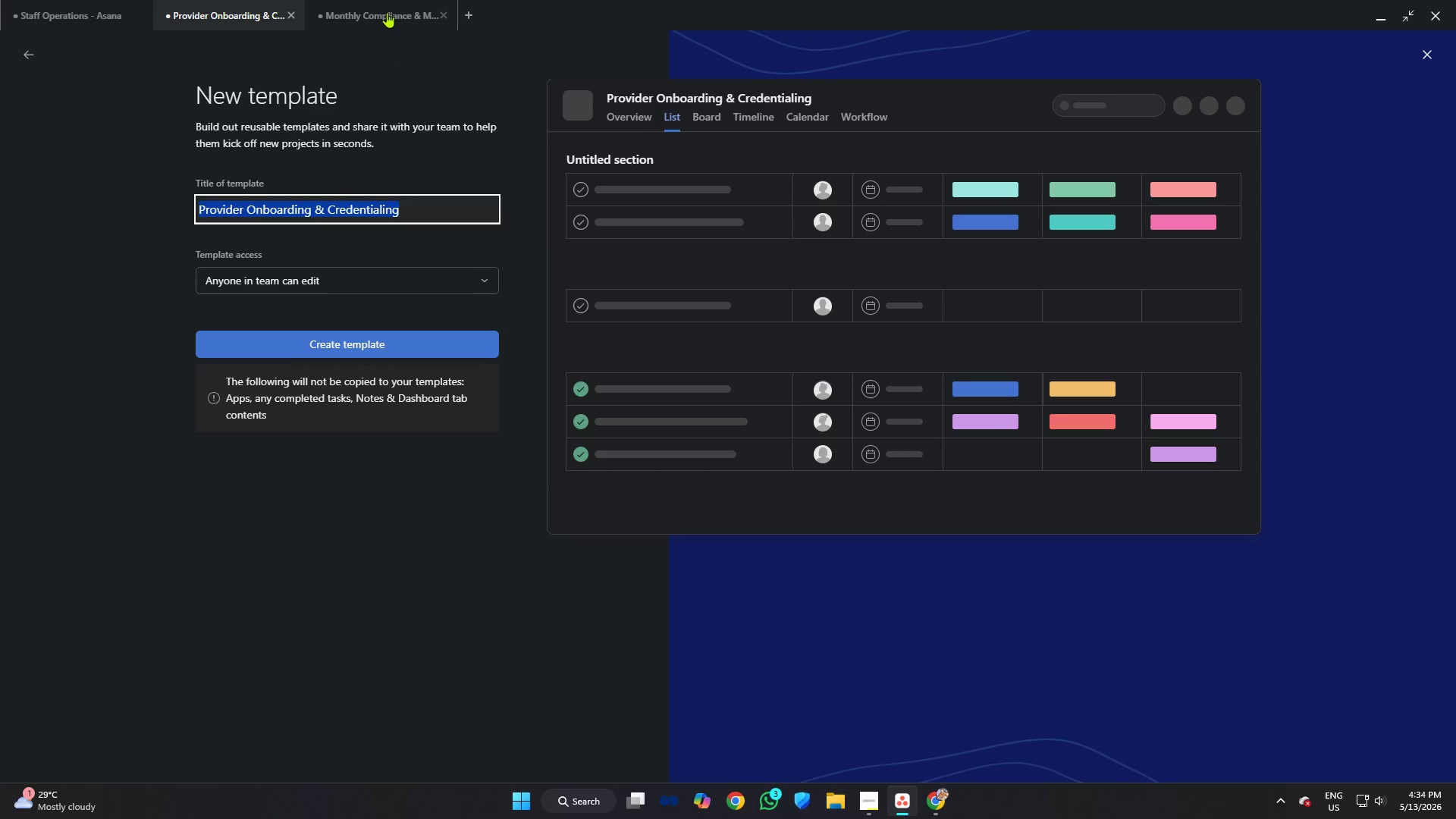 
wait(12.2)
 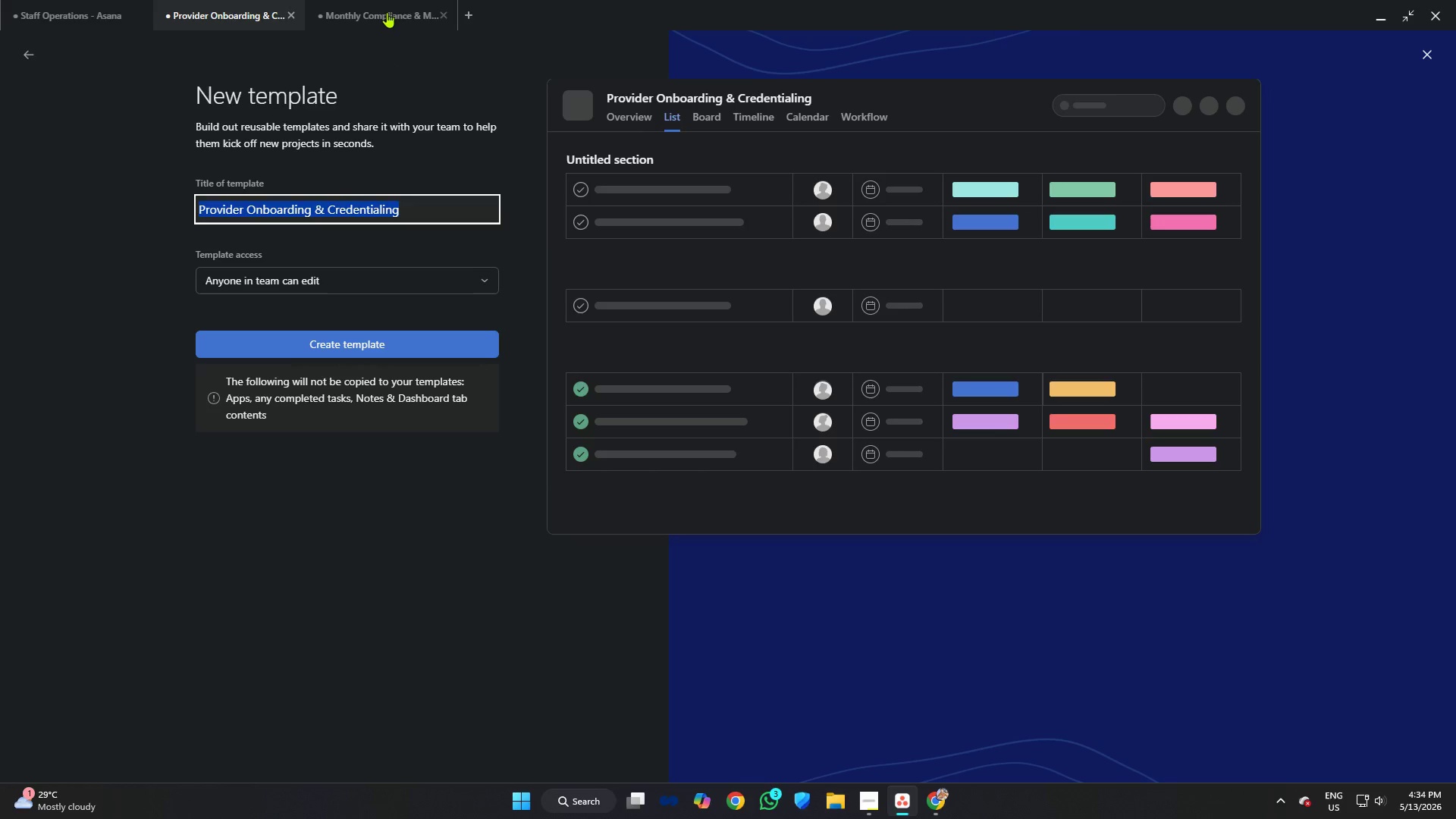 
left_click([27, 52])
 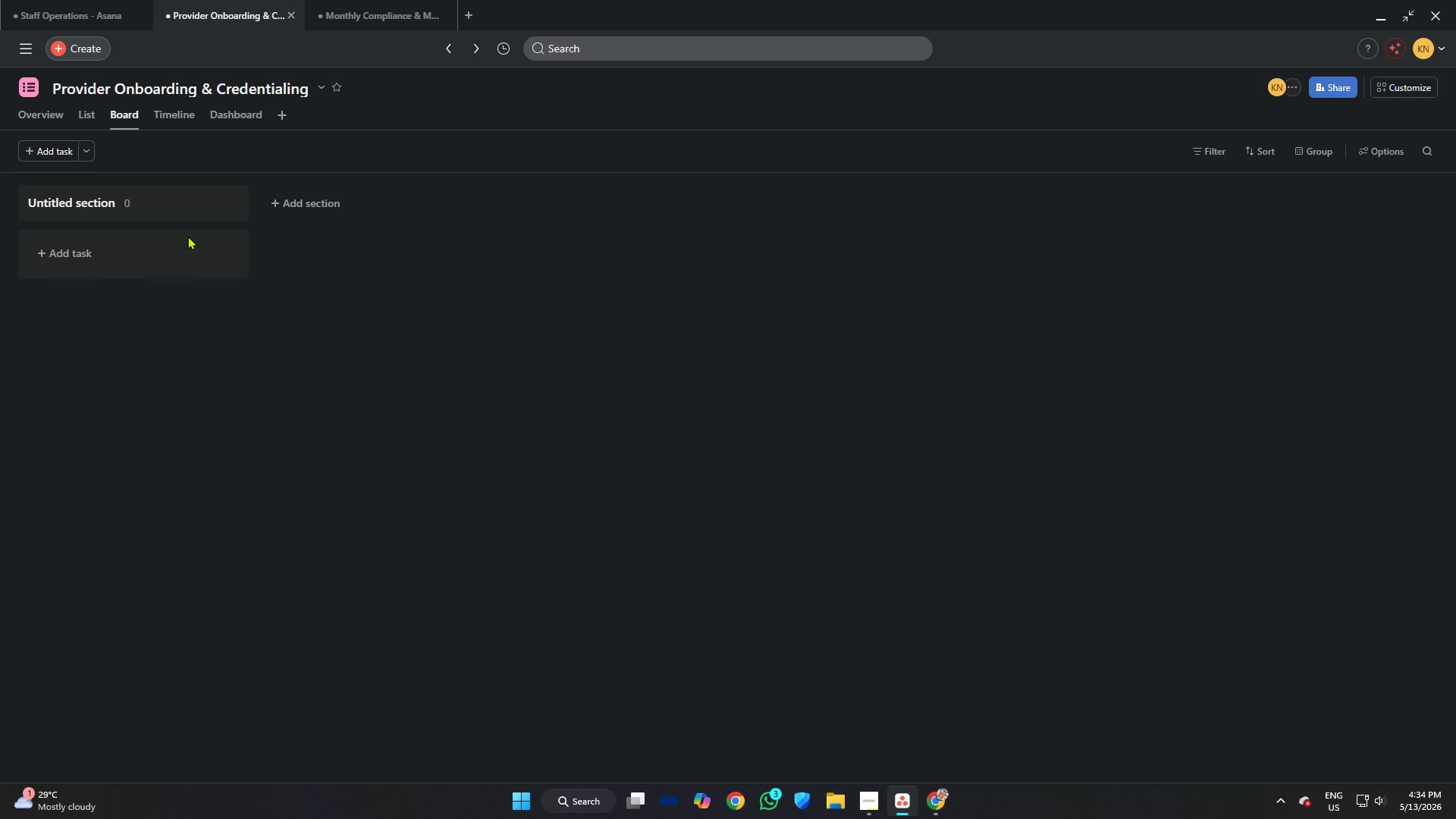 
mouse_move([113, 24])
 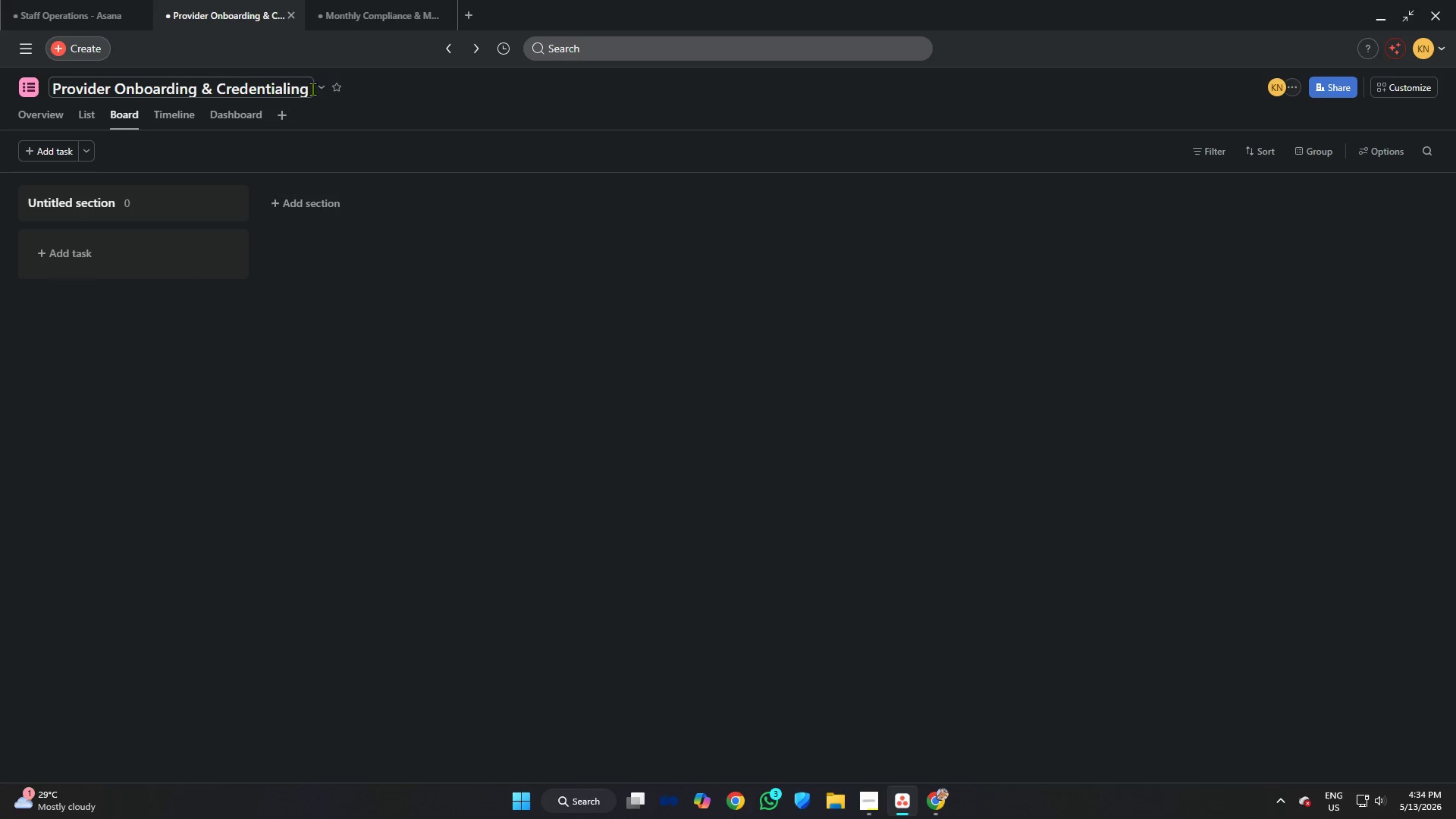 
left_click([323, 84])
 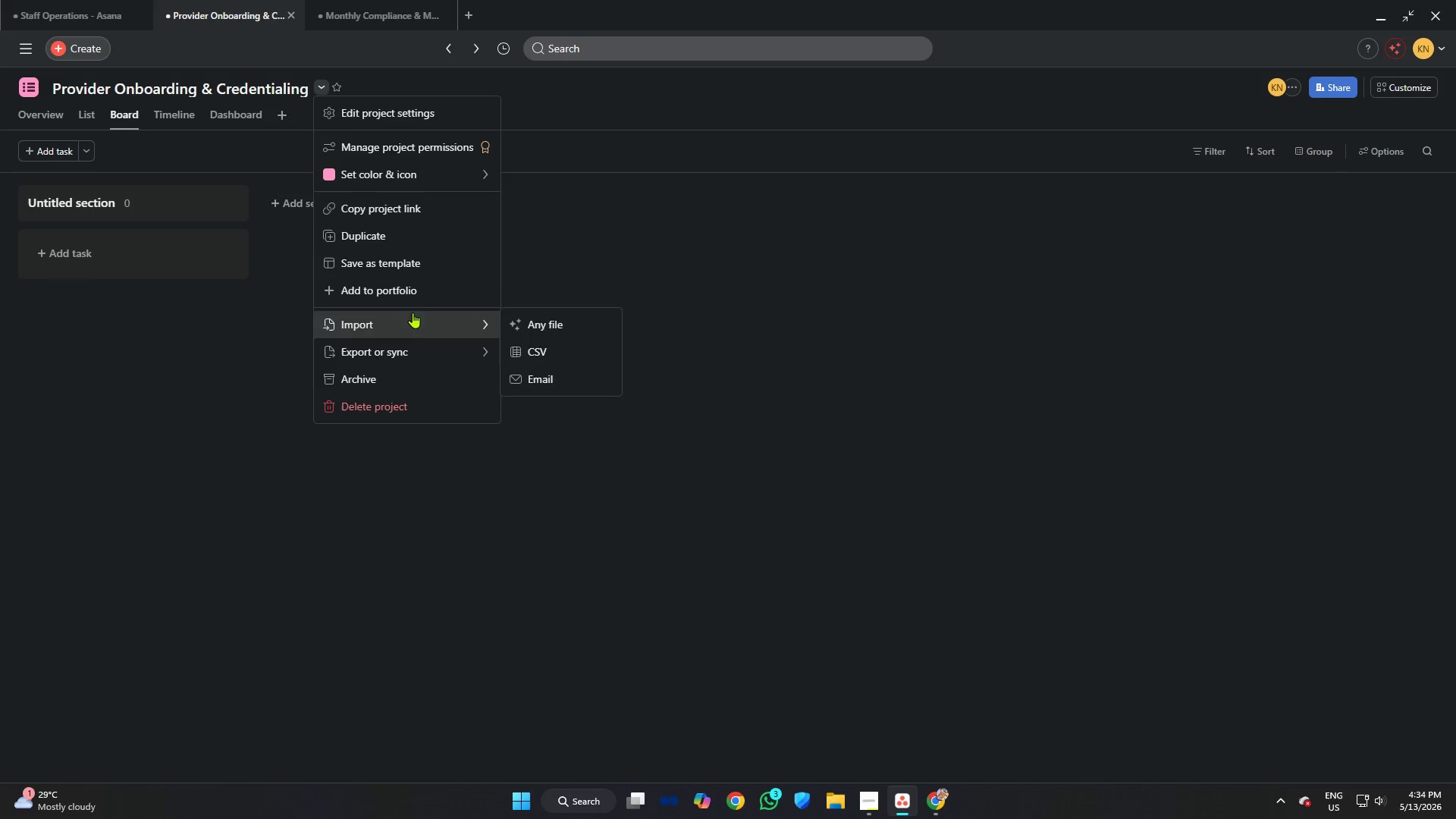 
left_click([419, 268])
 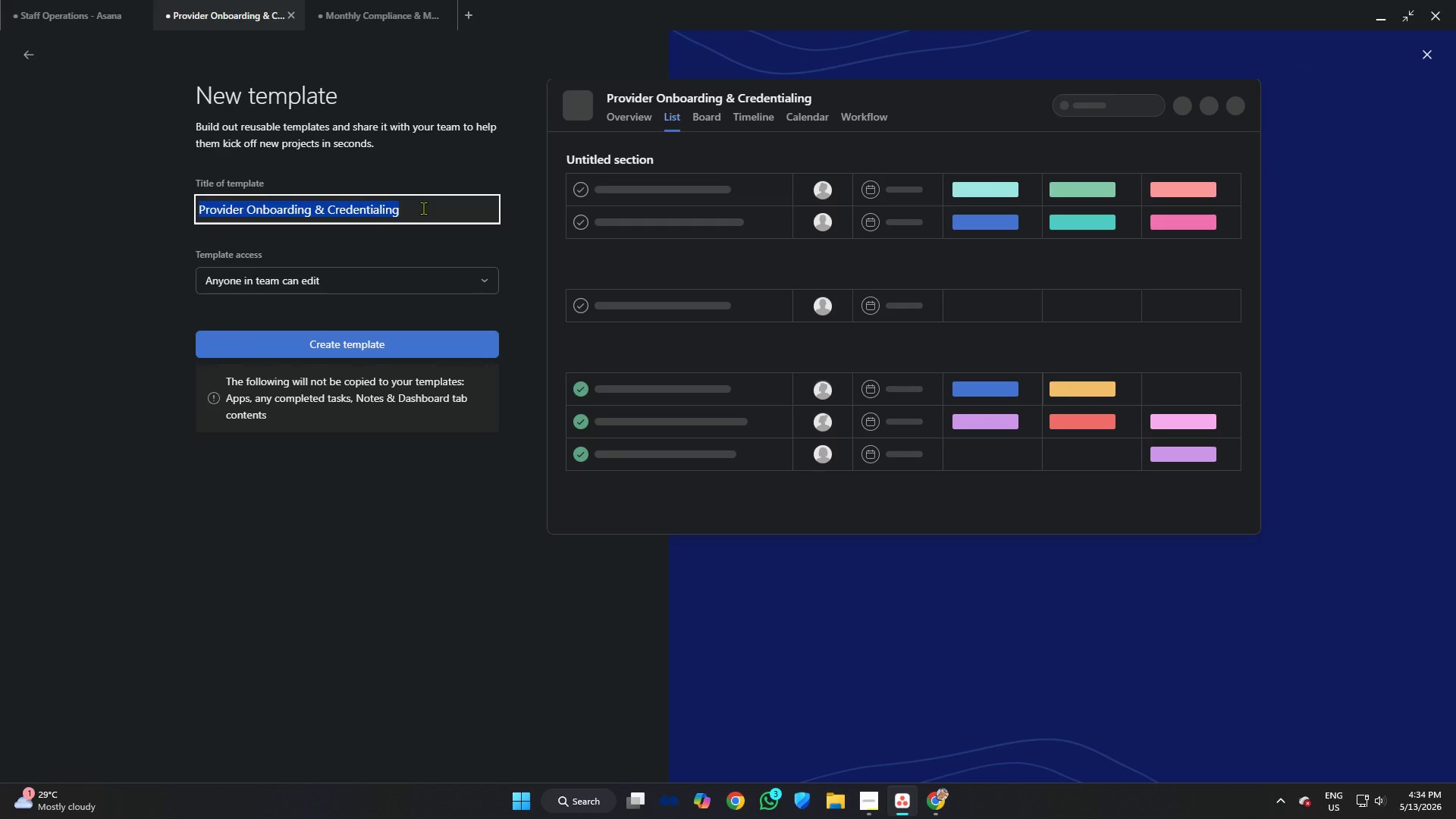 
type(Staff Operation Template)
 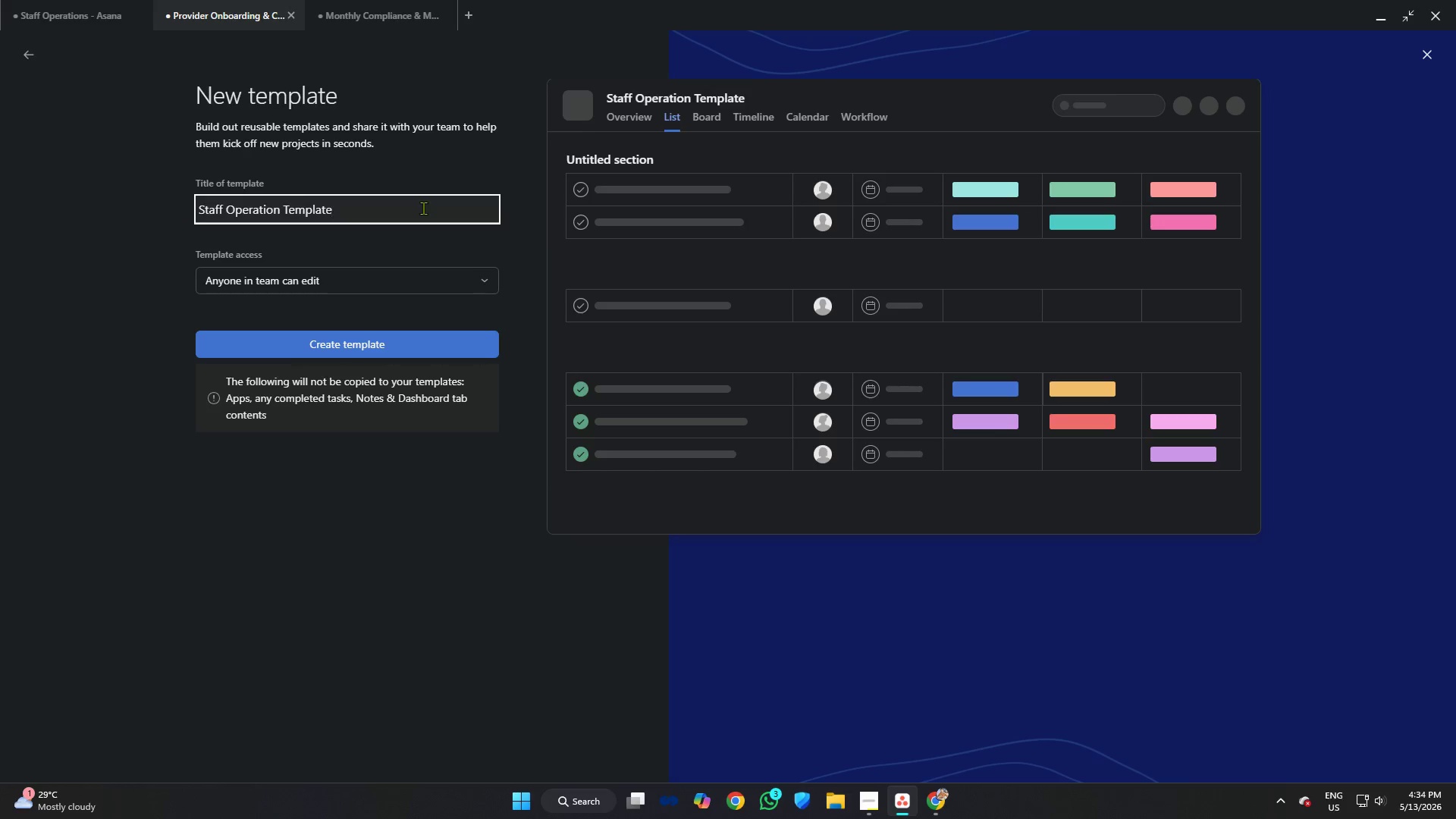 
wait(9.45)
 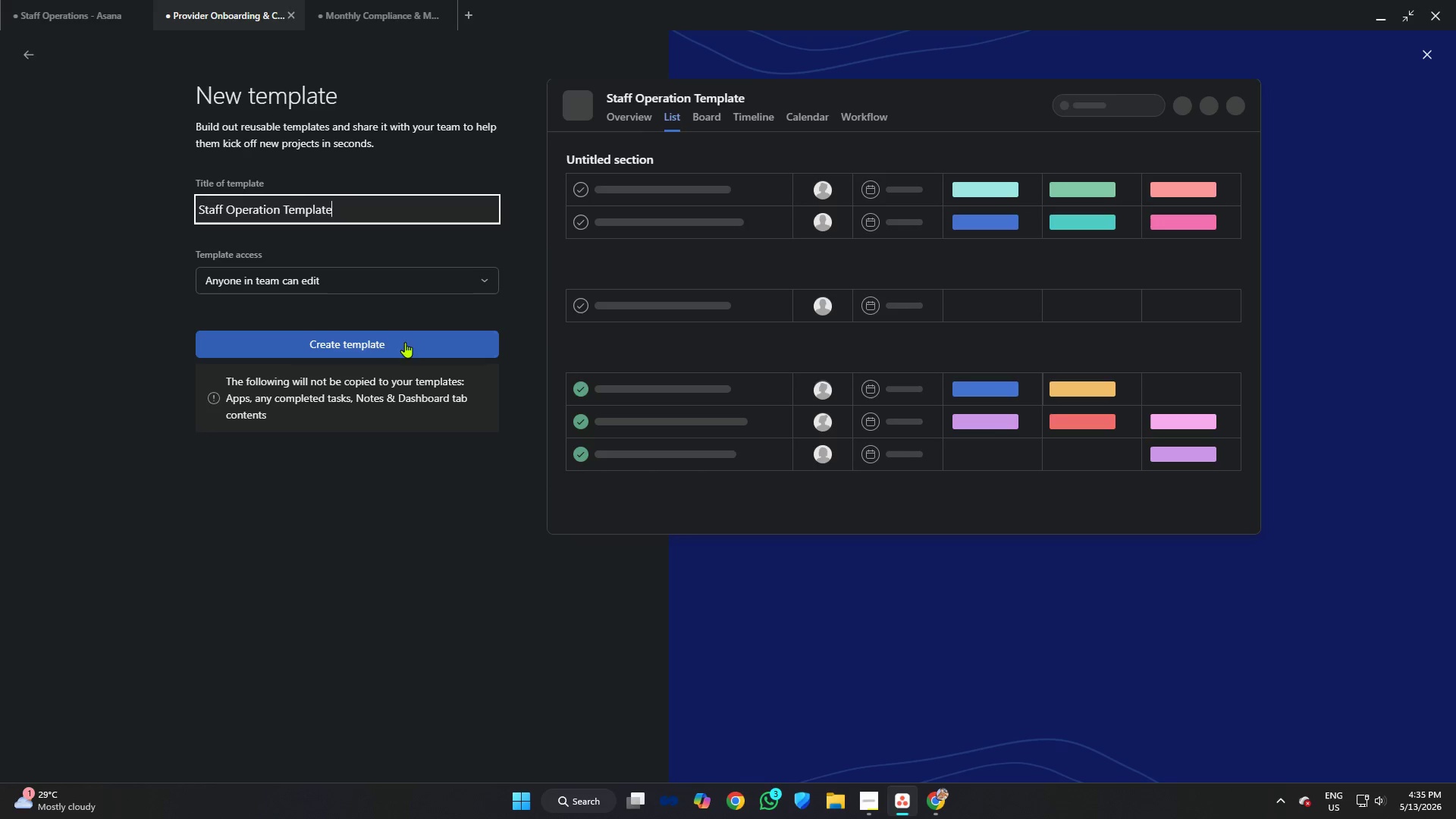 
left_click([880, 790])